 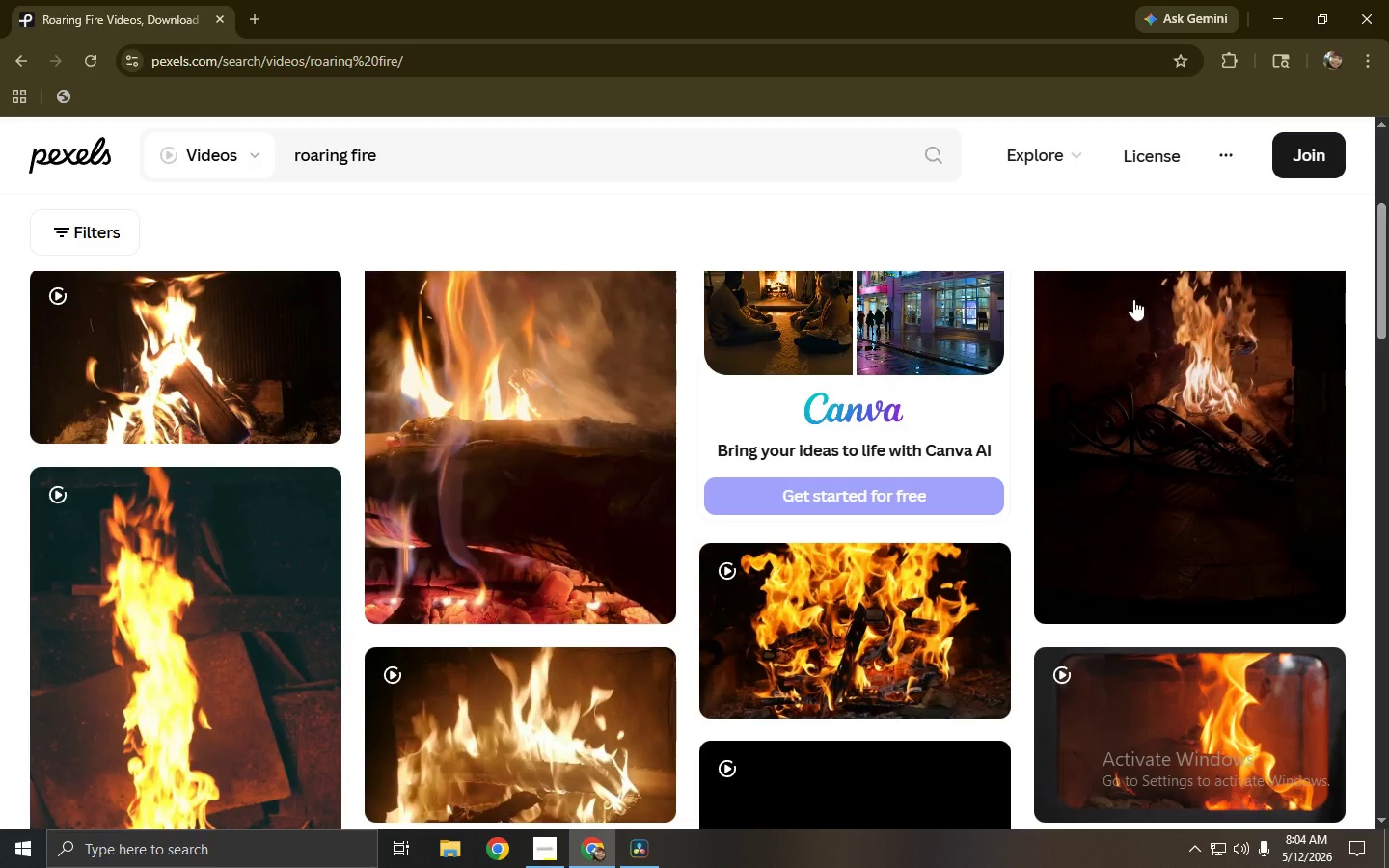 
left_click_drag(start_coordinate=[1382, 297], to_coordinate=[1383, 238])
 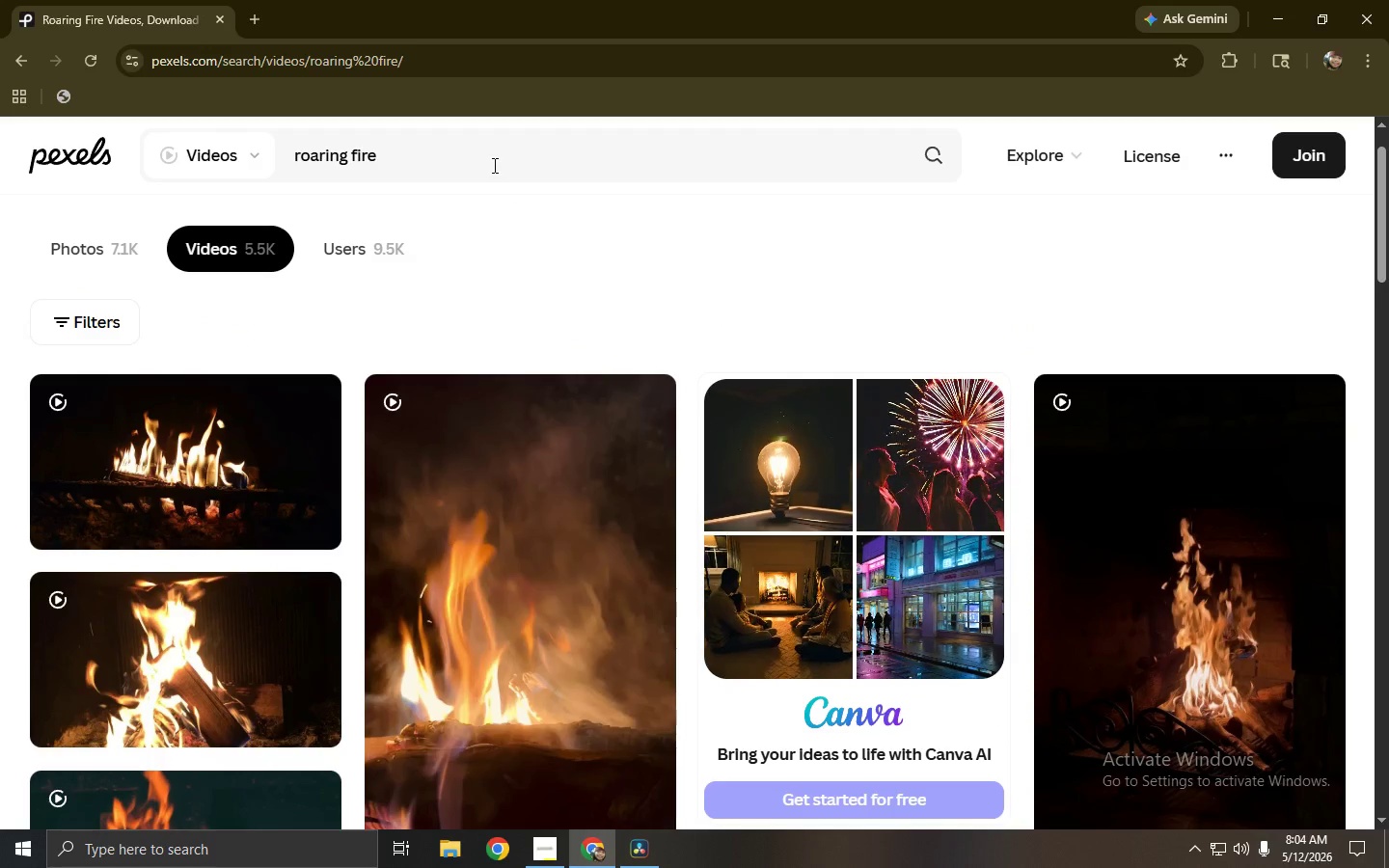 
left_click_drag(start_coordinate=[493, 166], to_coordinate=[335, 180])
 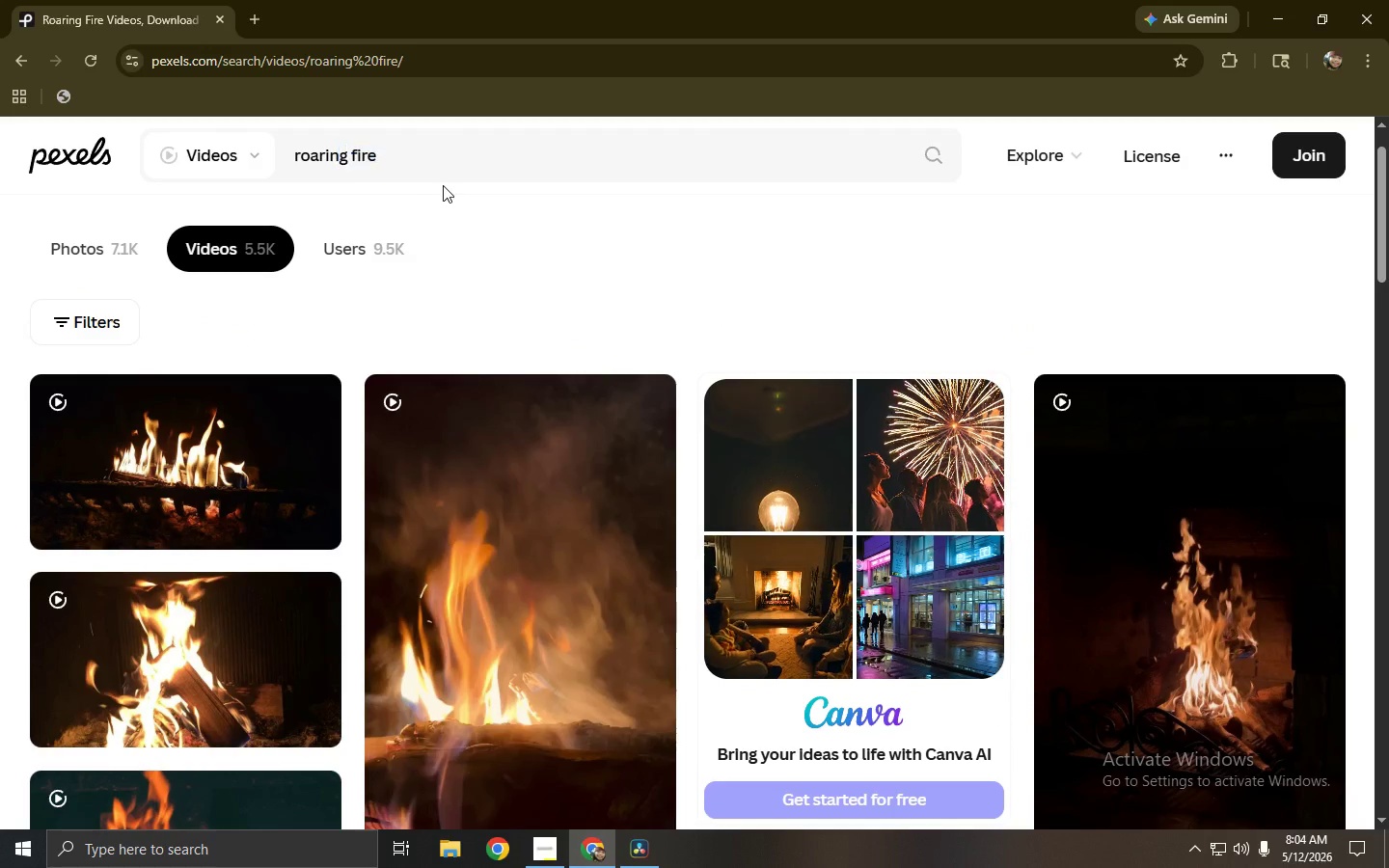 
double_click([442, 169])
 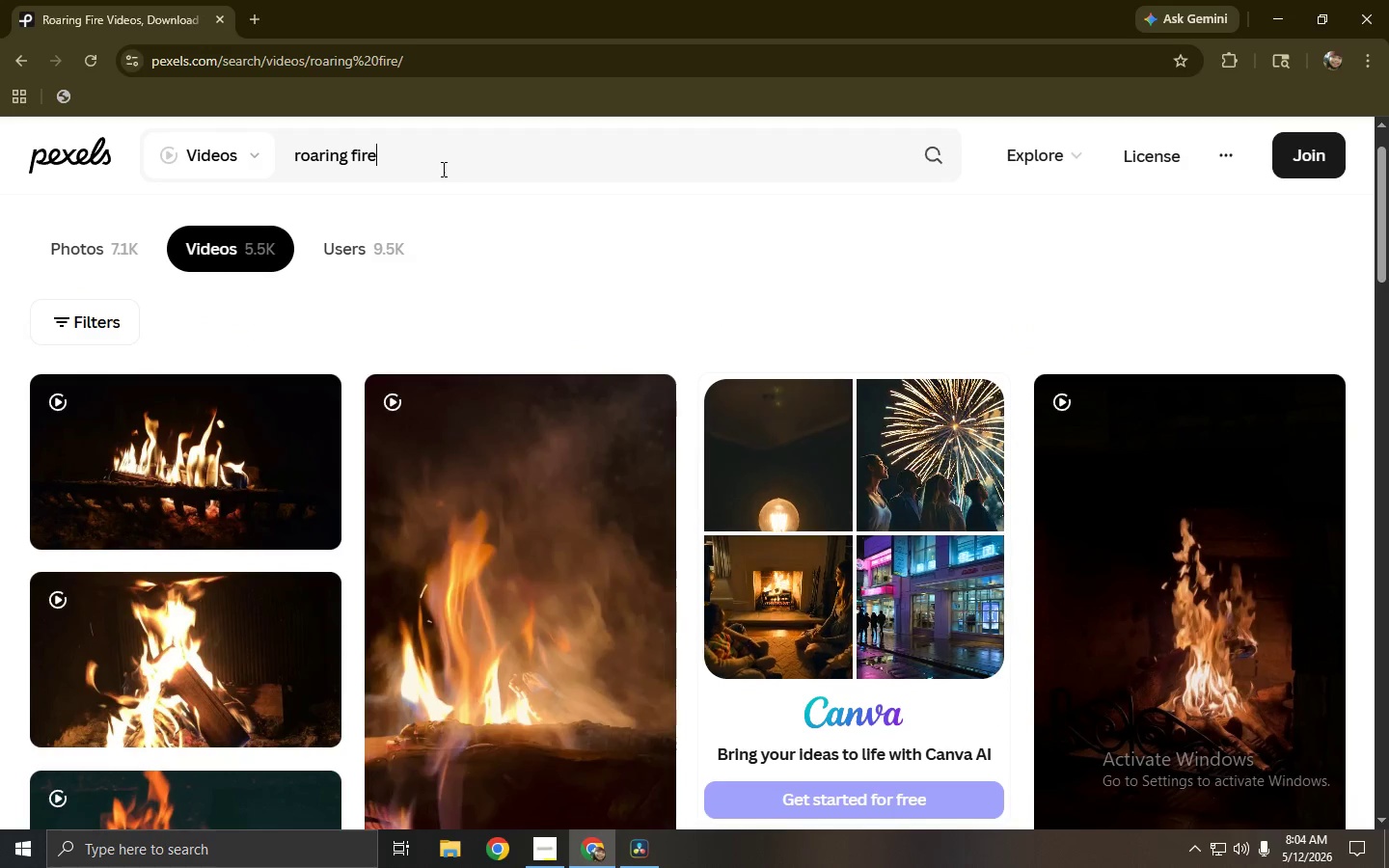 
triple_click([442, 169])
 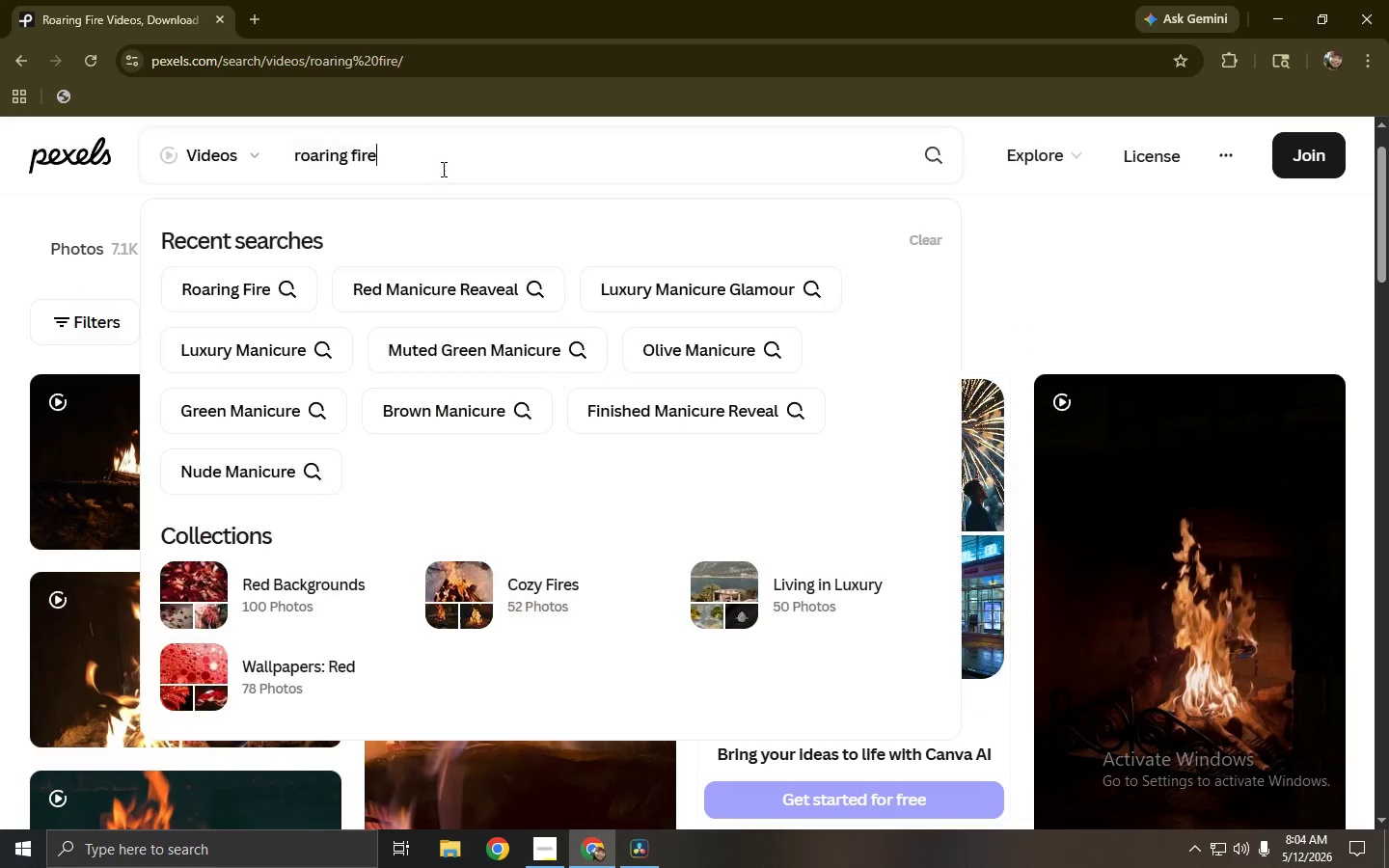 
triple_click([442, 169])
 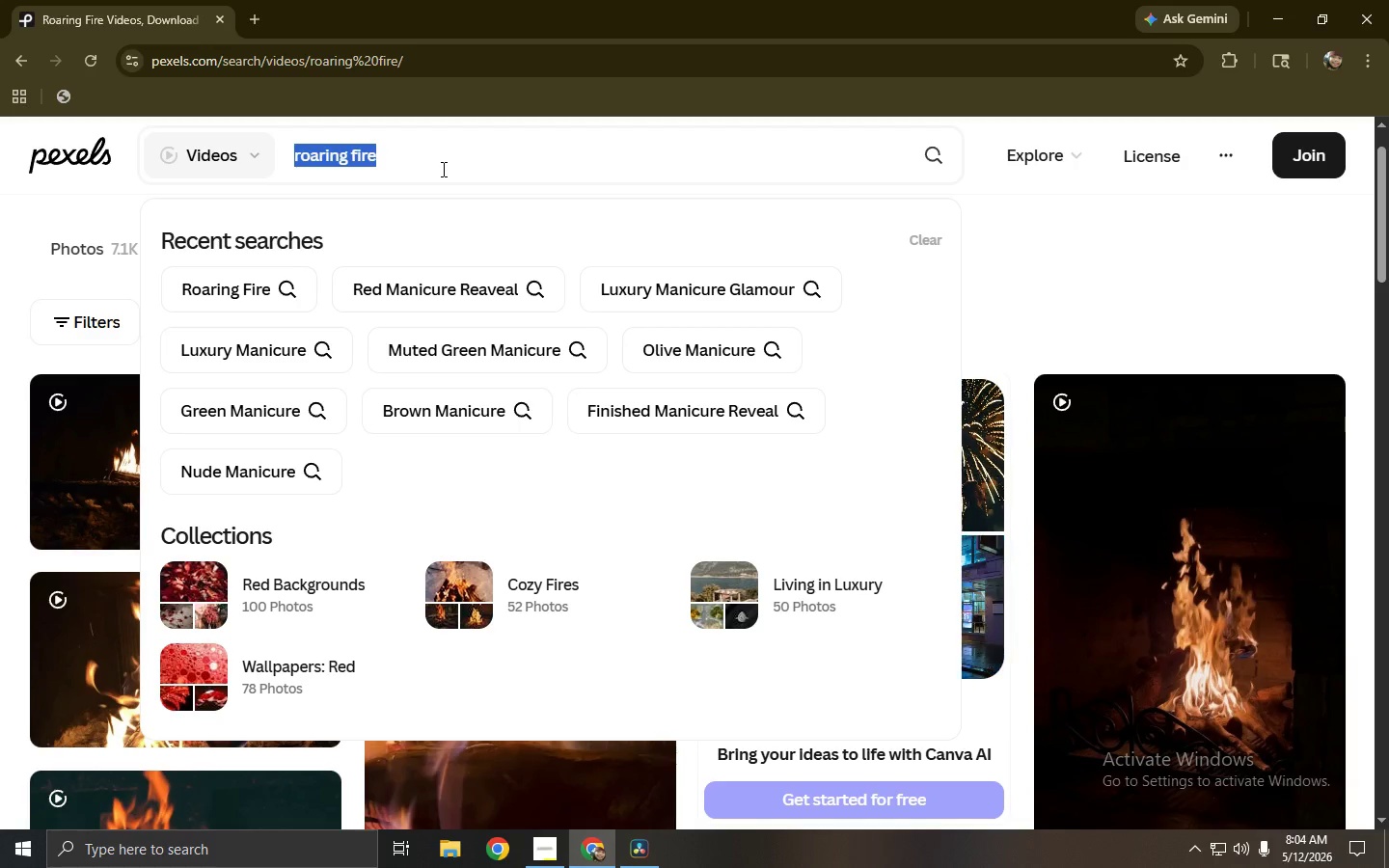 
type(glowing cola)
key(Backspace)
key(Backspace)
type(als)
 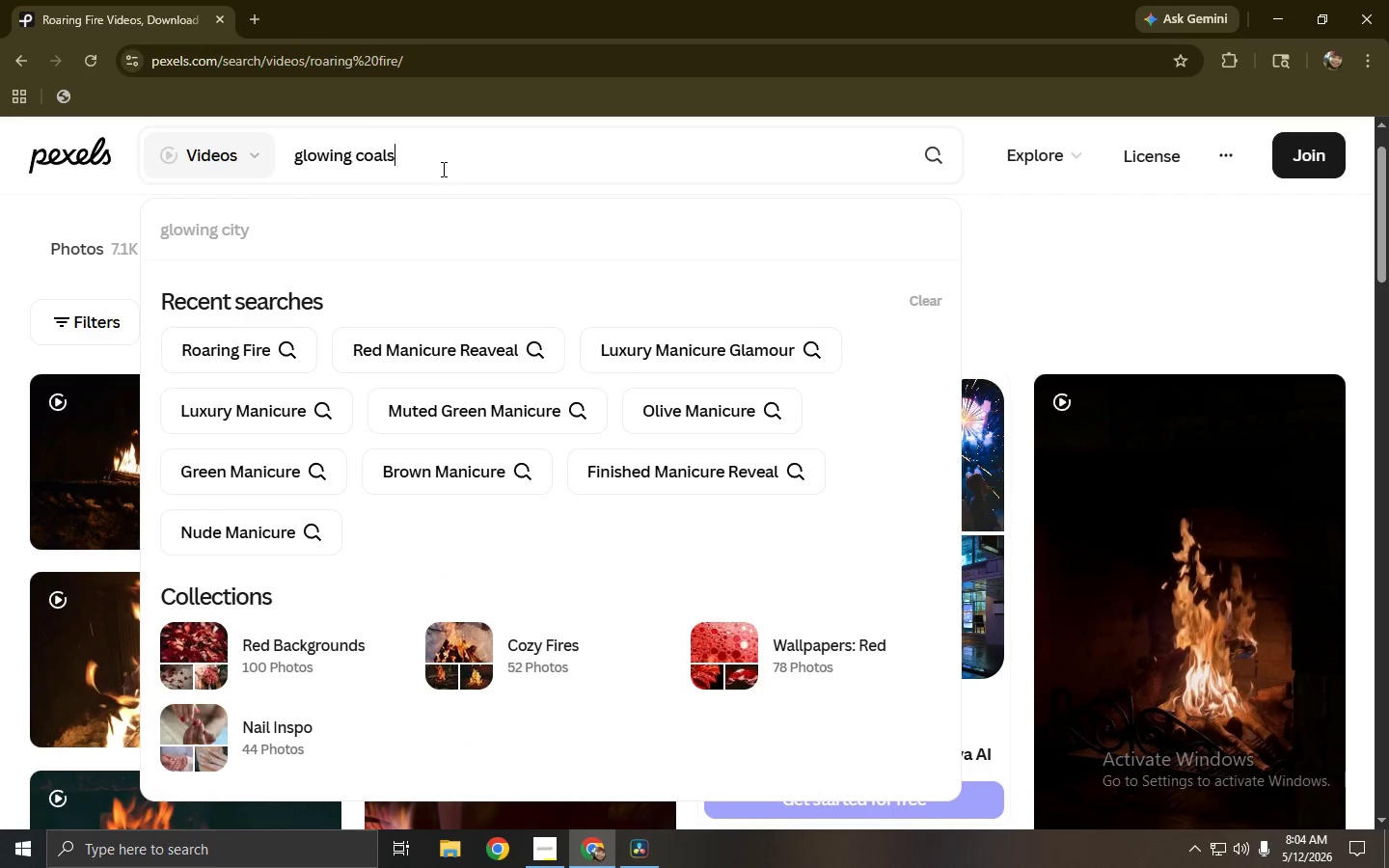 
key(Enter)
 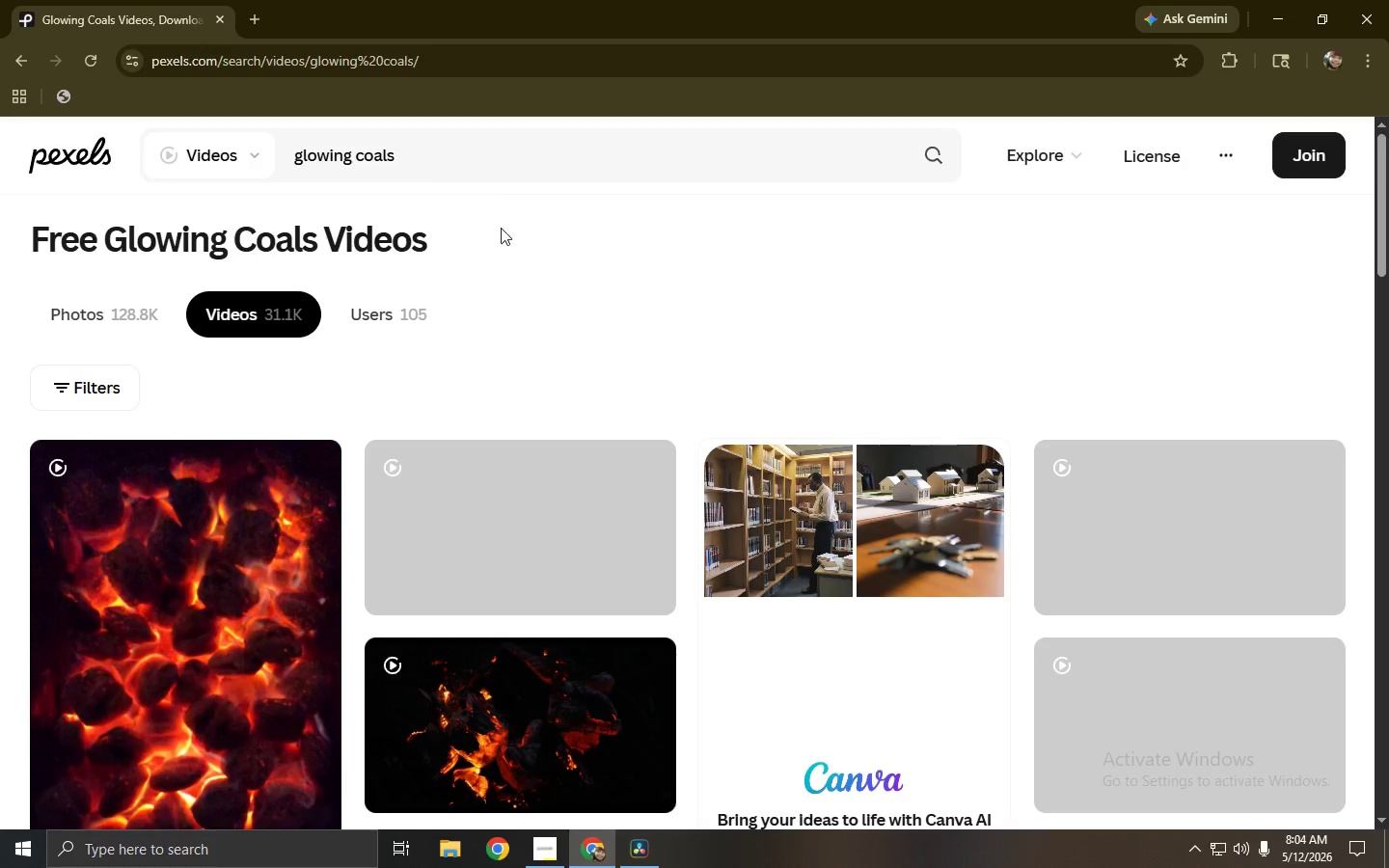 
left_click_drag(start_coordinate=[1388, 173], to_coordinate=[1388, 191])
 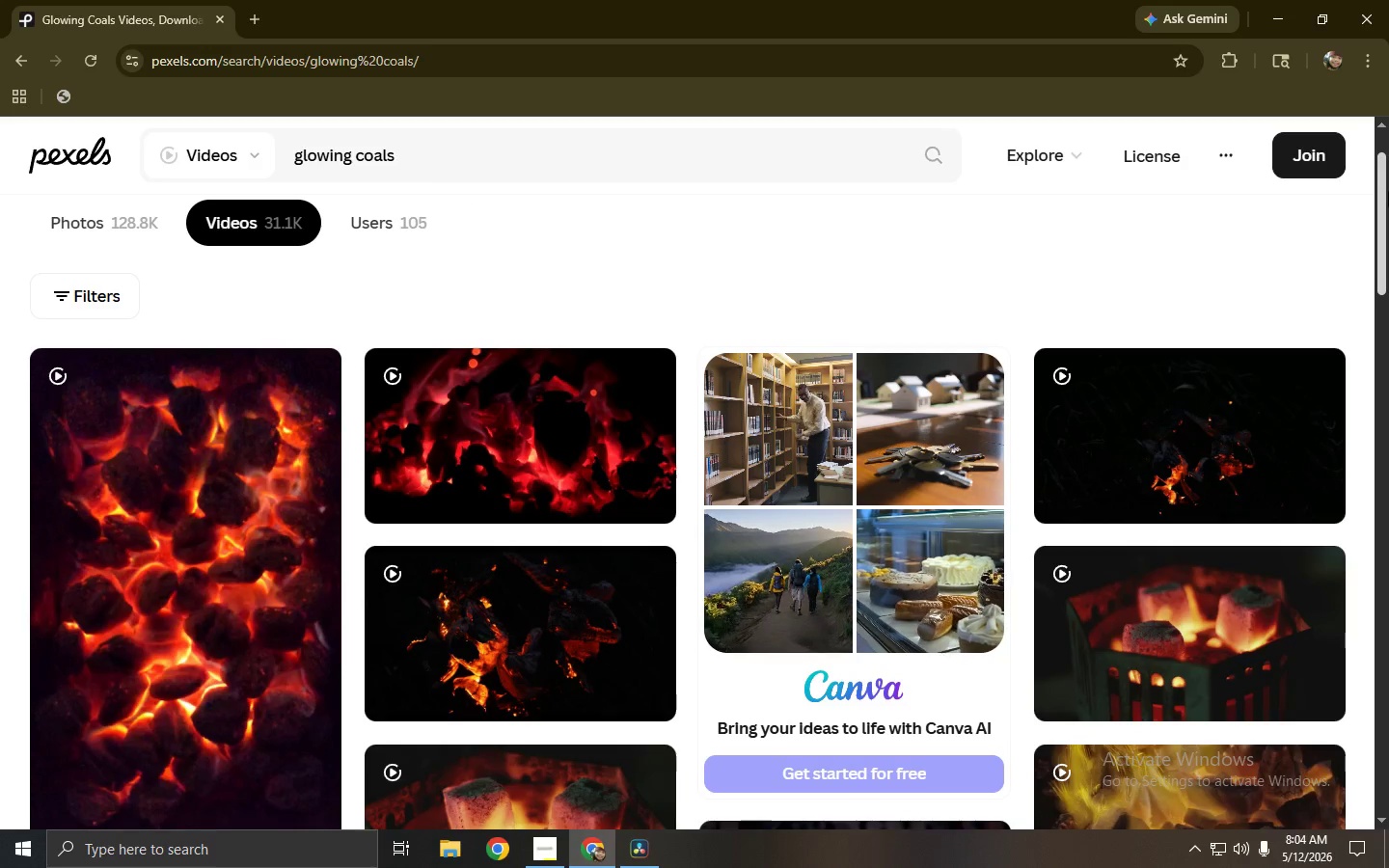 
left_click_drag(start_coordinate=[1388, 191], to_coordinate=[1382, 299])
 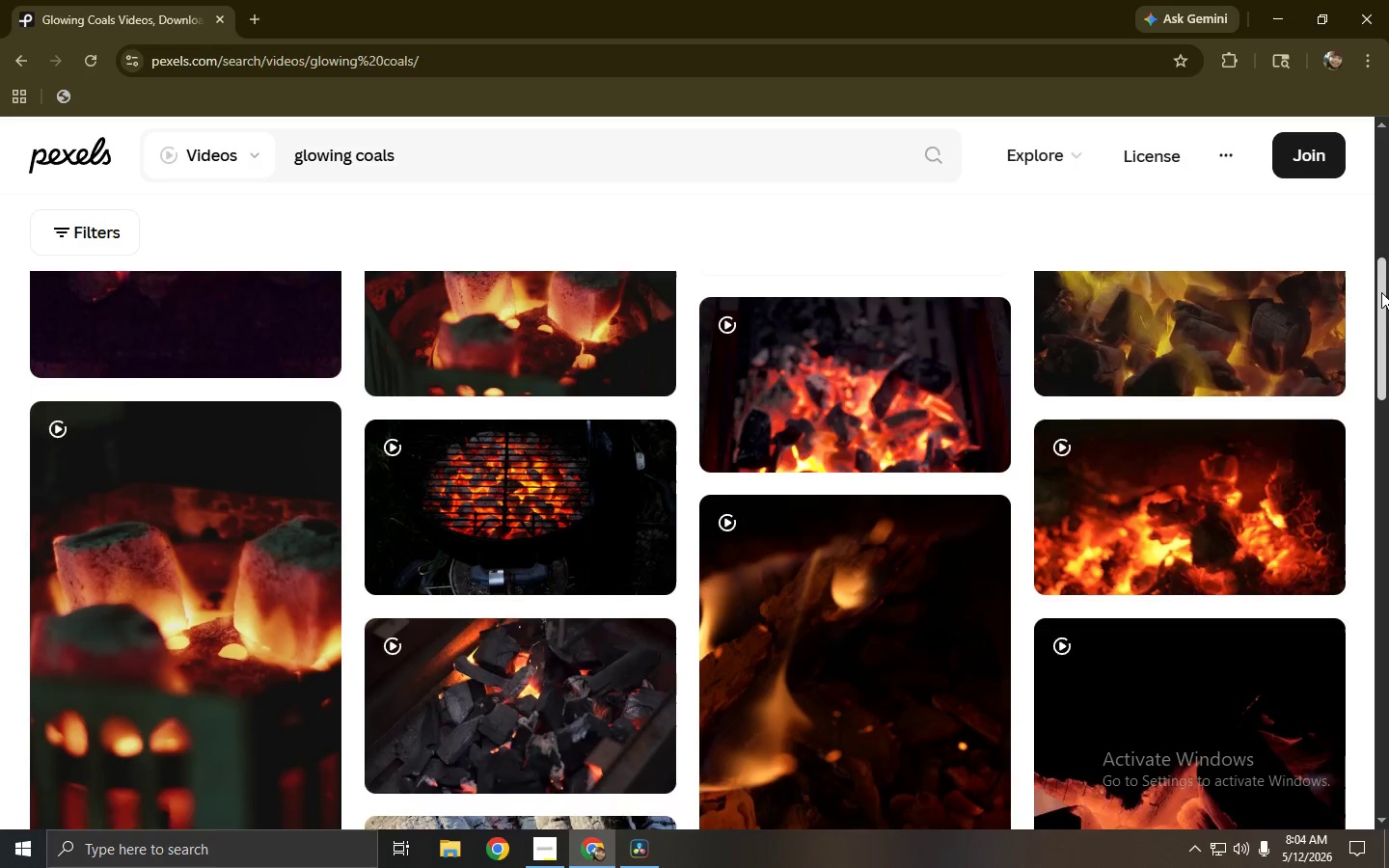 
left_click_drag(start_coordinate=[1382, 299], to_coordinate=[1383, 274])
 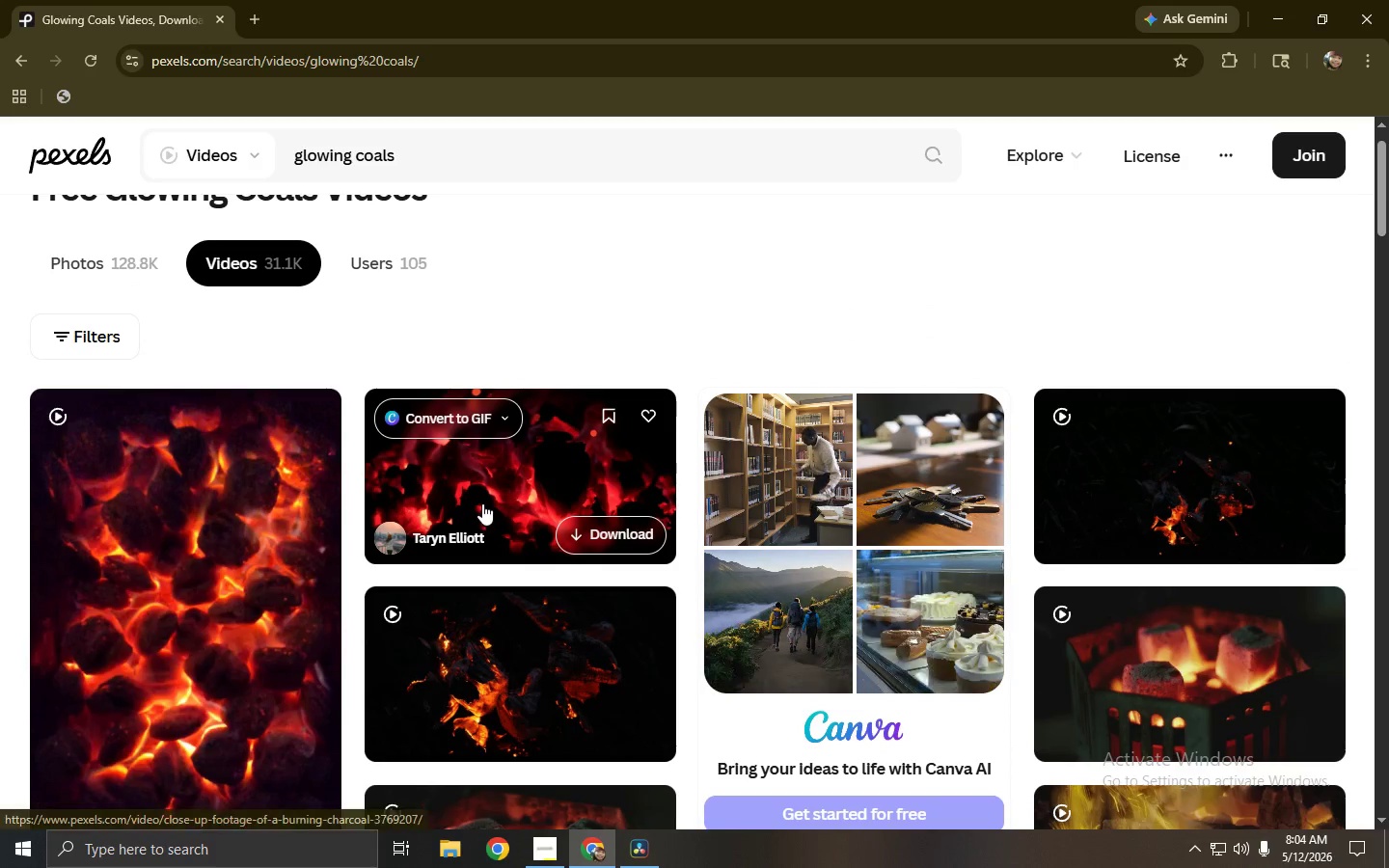 
left_click([227, 531])
 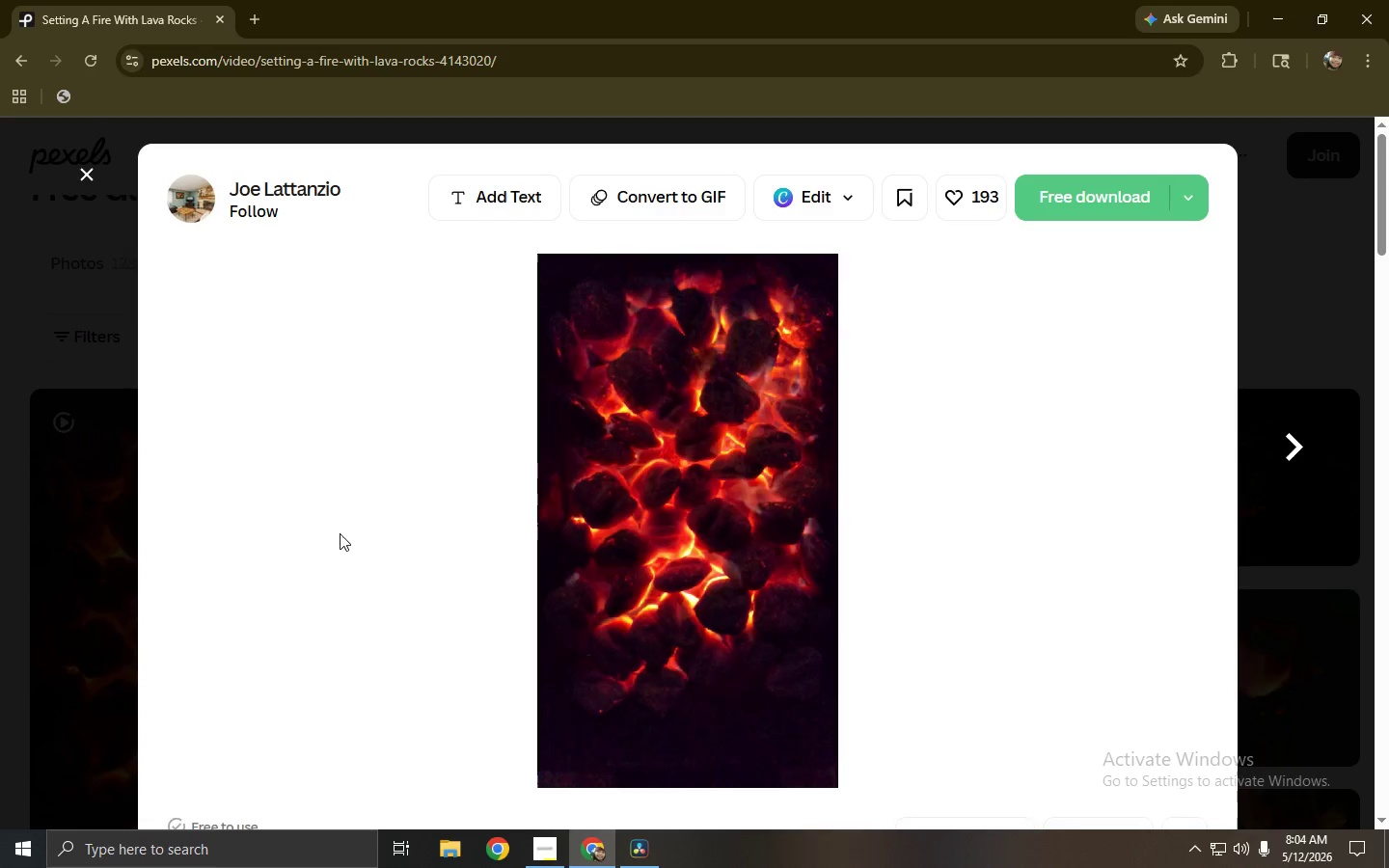 
wait(7.84)
 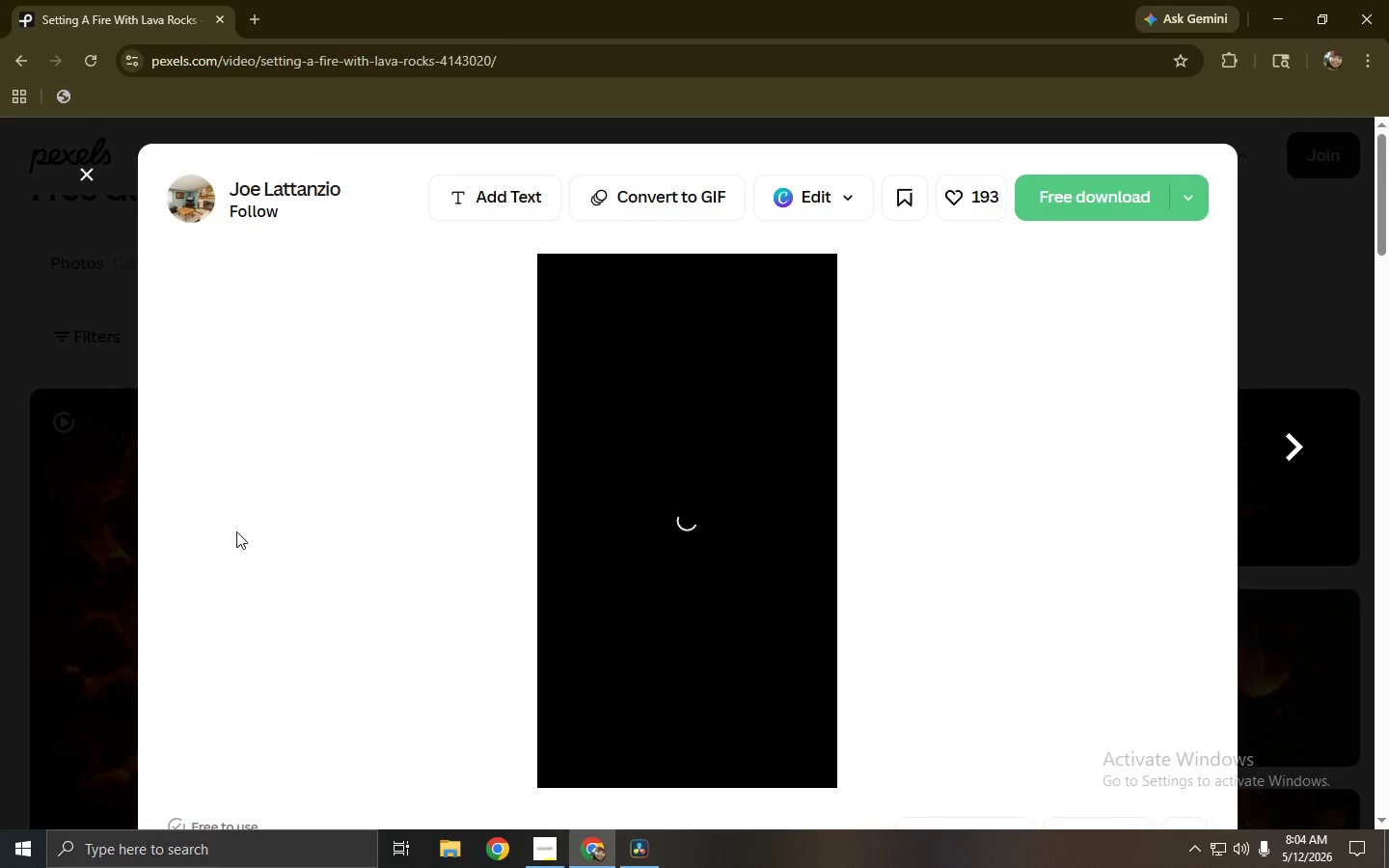 
mouse_move([575, 734])
 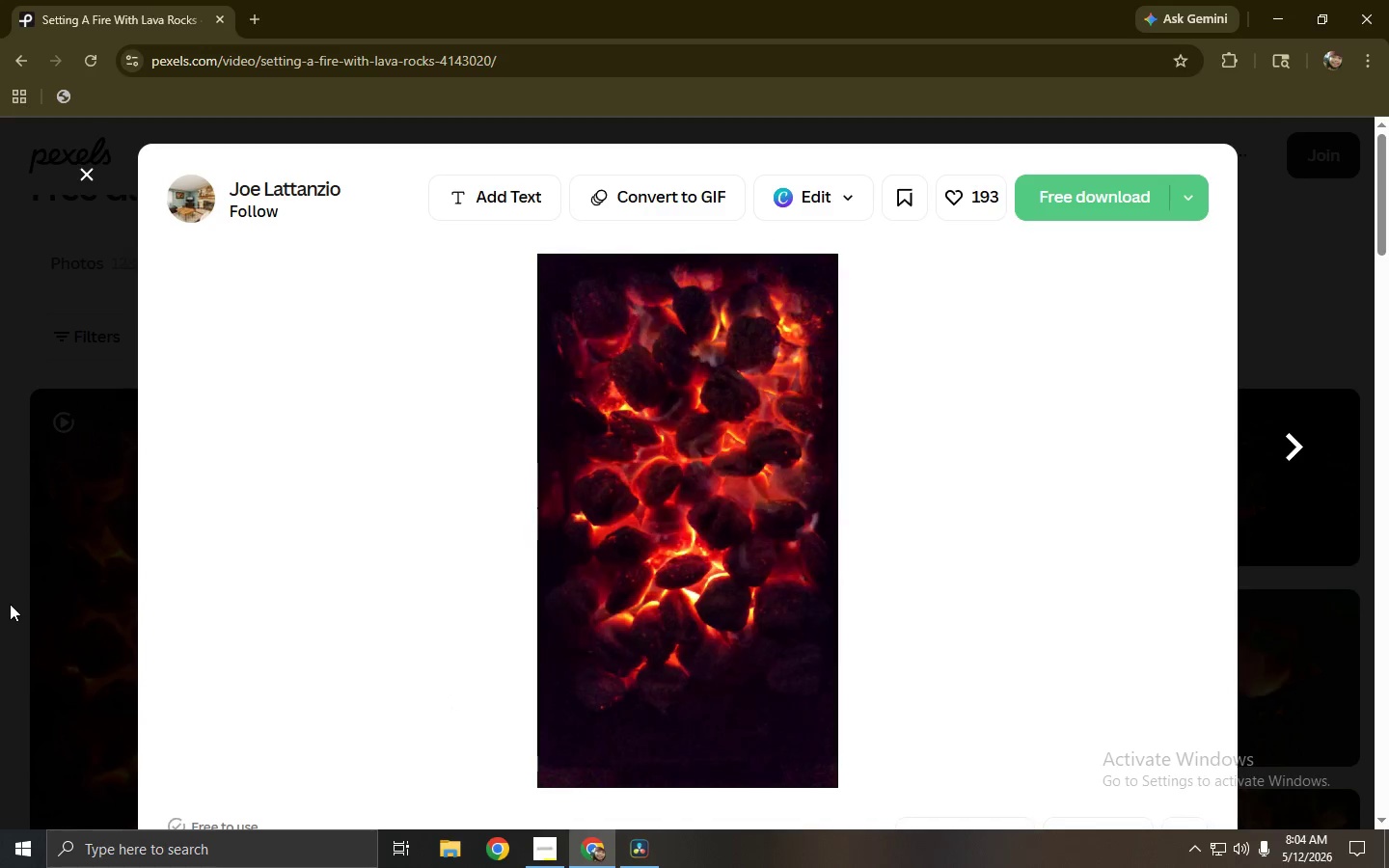 
left_click([10, 604])
 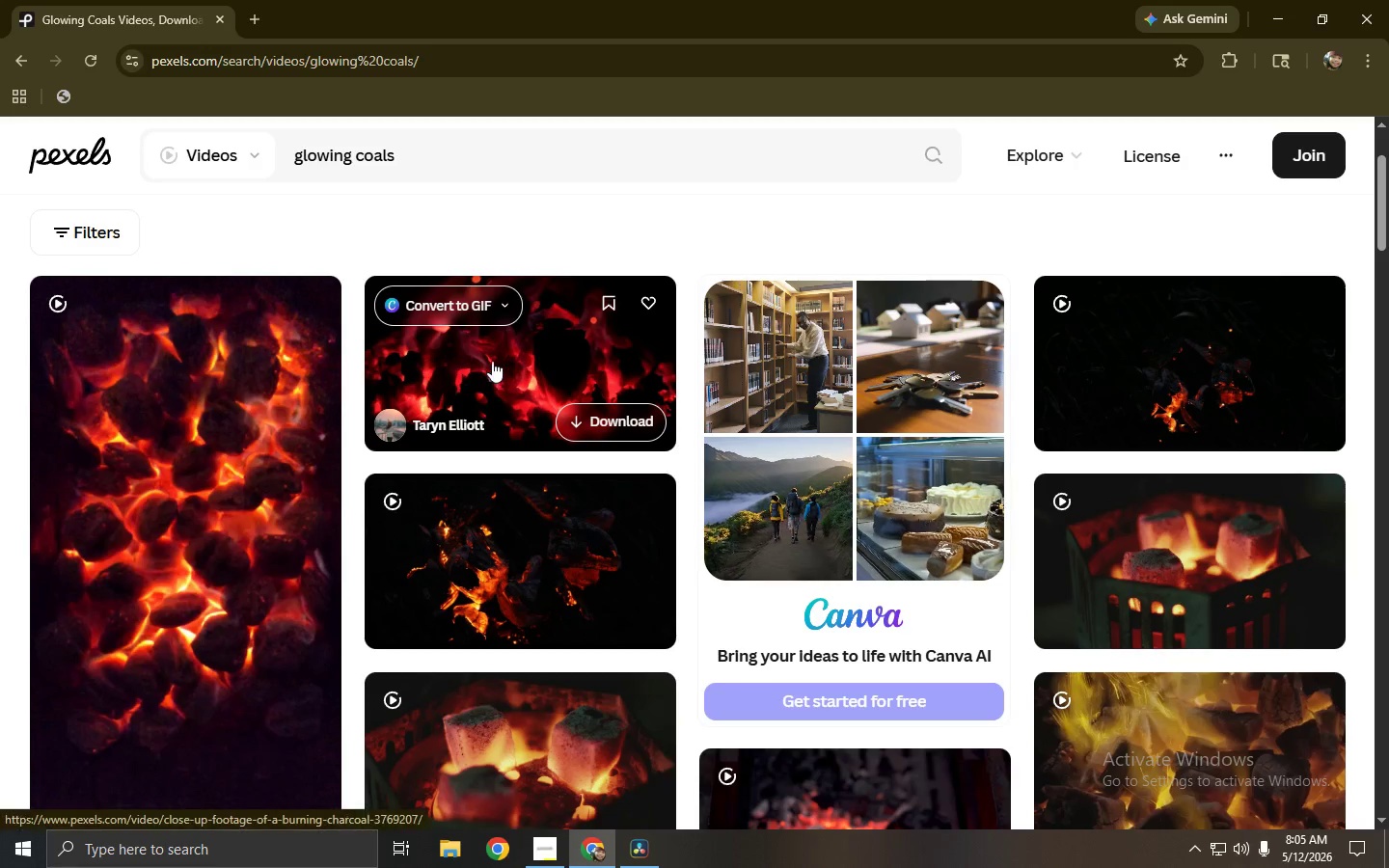 
left_click([1194, 354])
 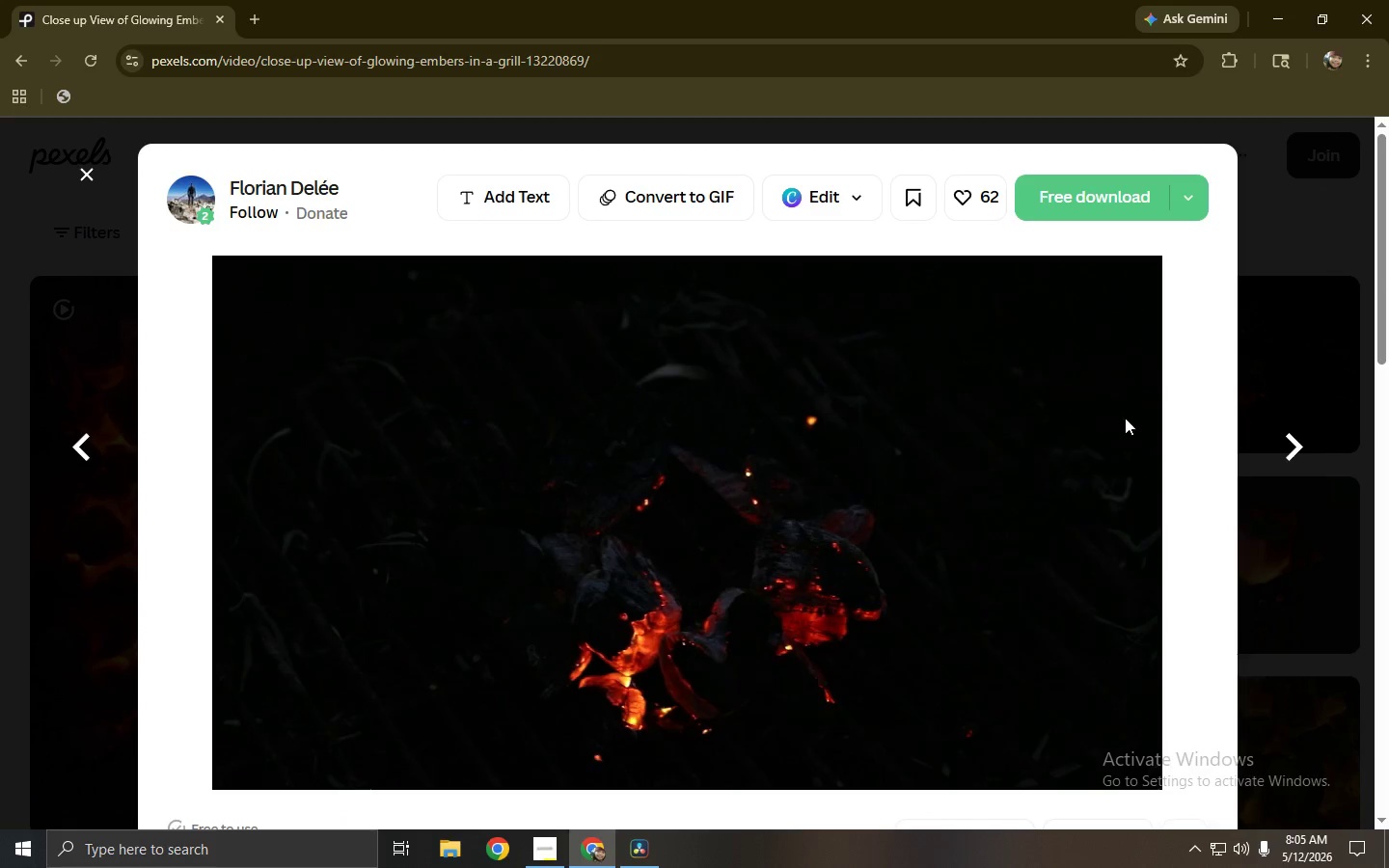 
left_click([385, 752])
 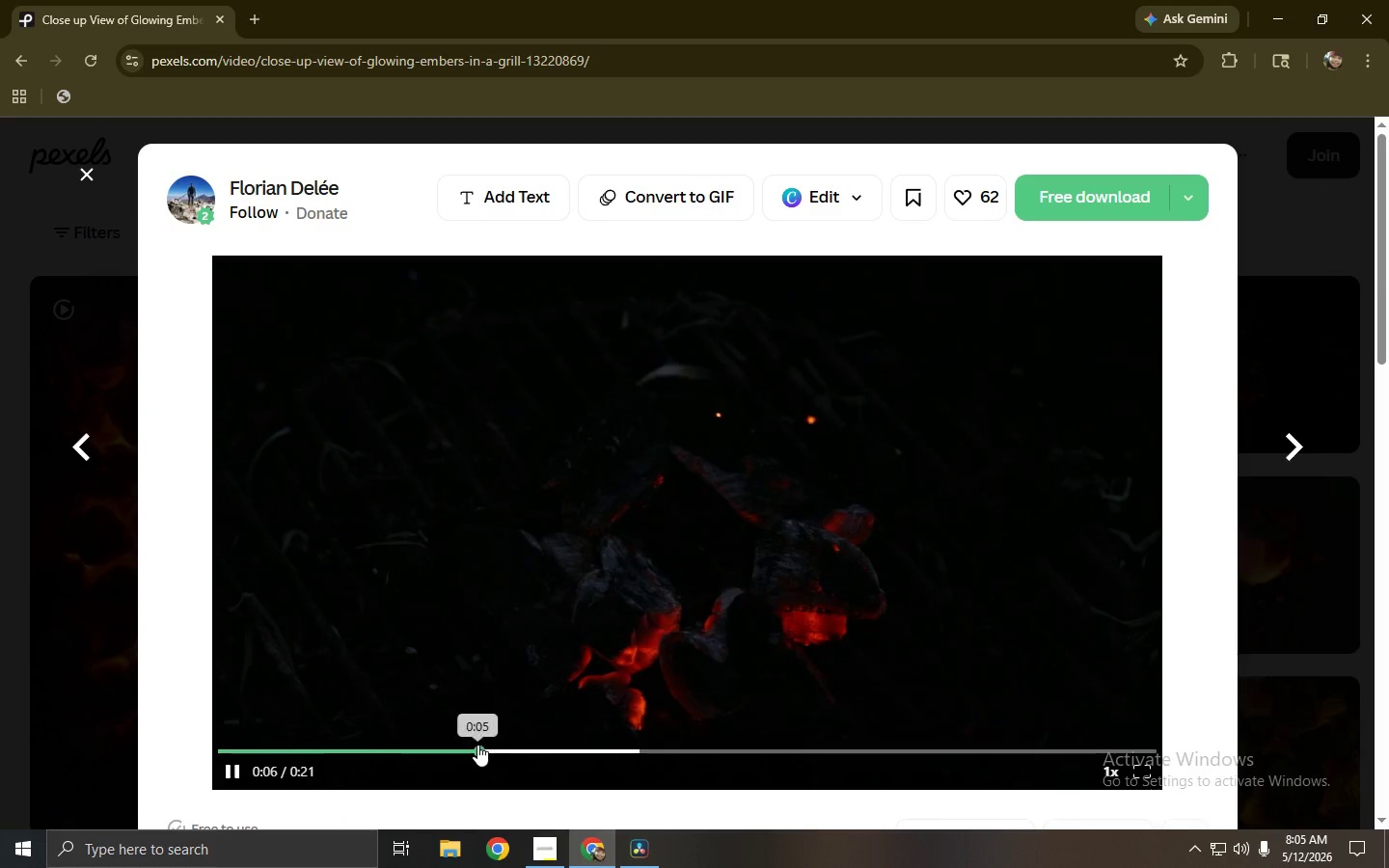 
double_click([573, 745])
 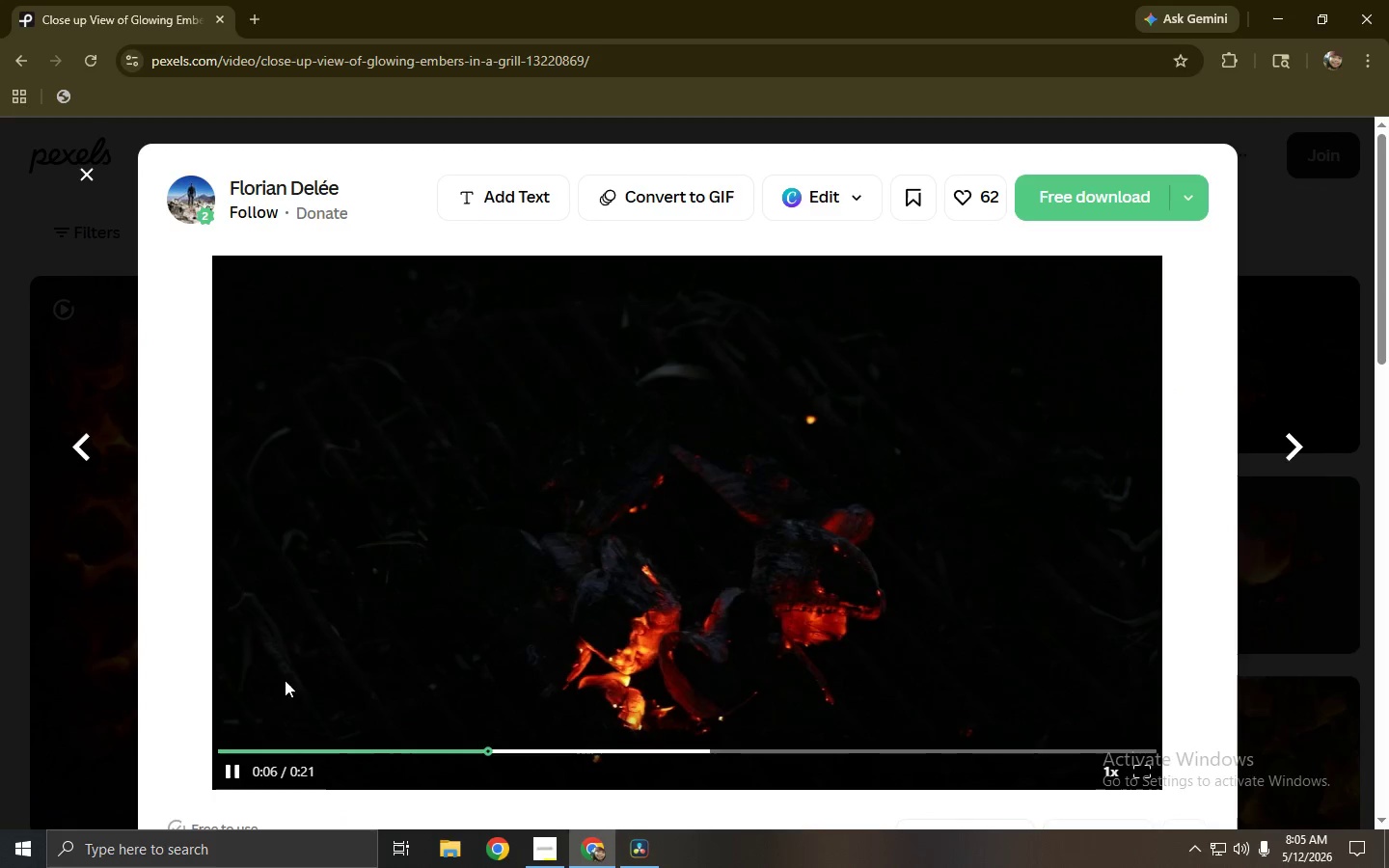 
triple_click([0, 566])
 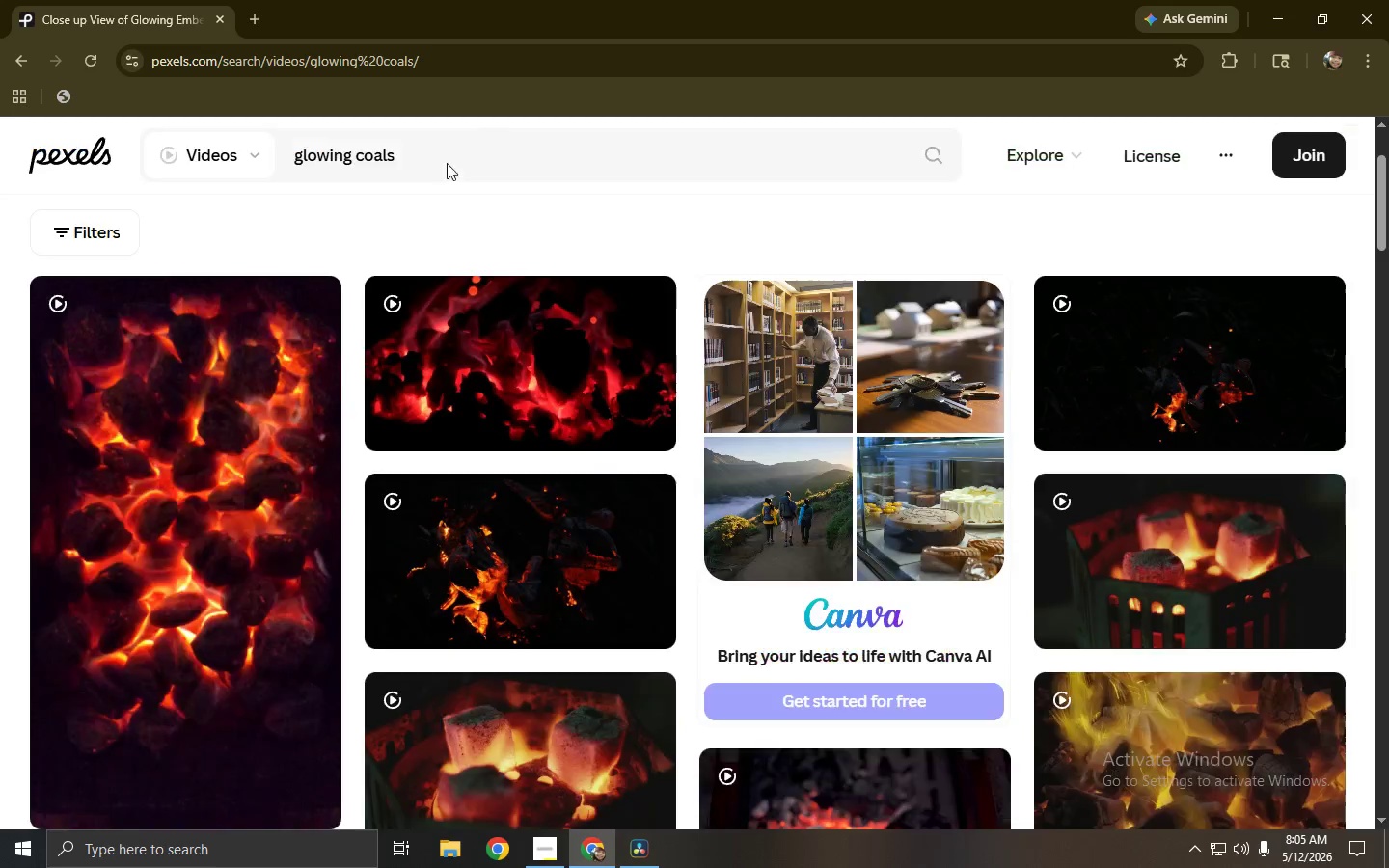 
left_click_drag(start_coordinate=[456, 164], to_coordinate=[262, 164])
 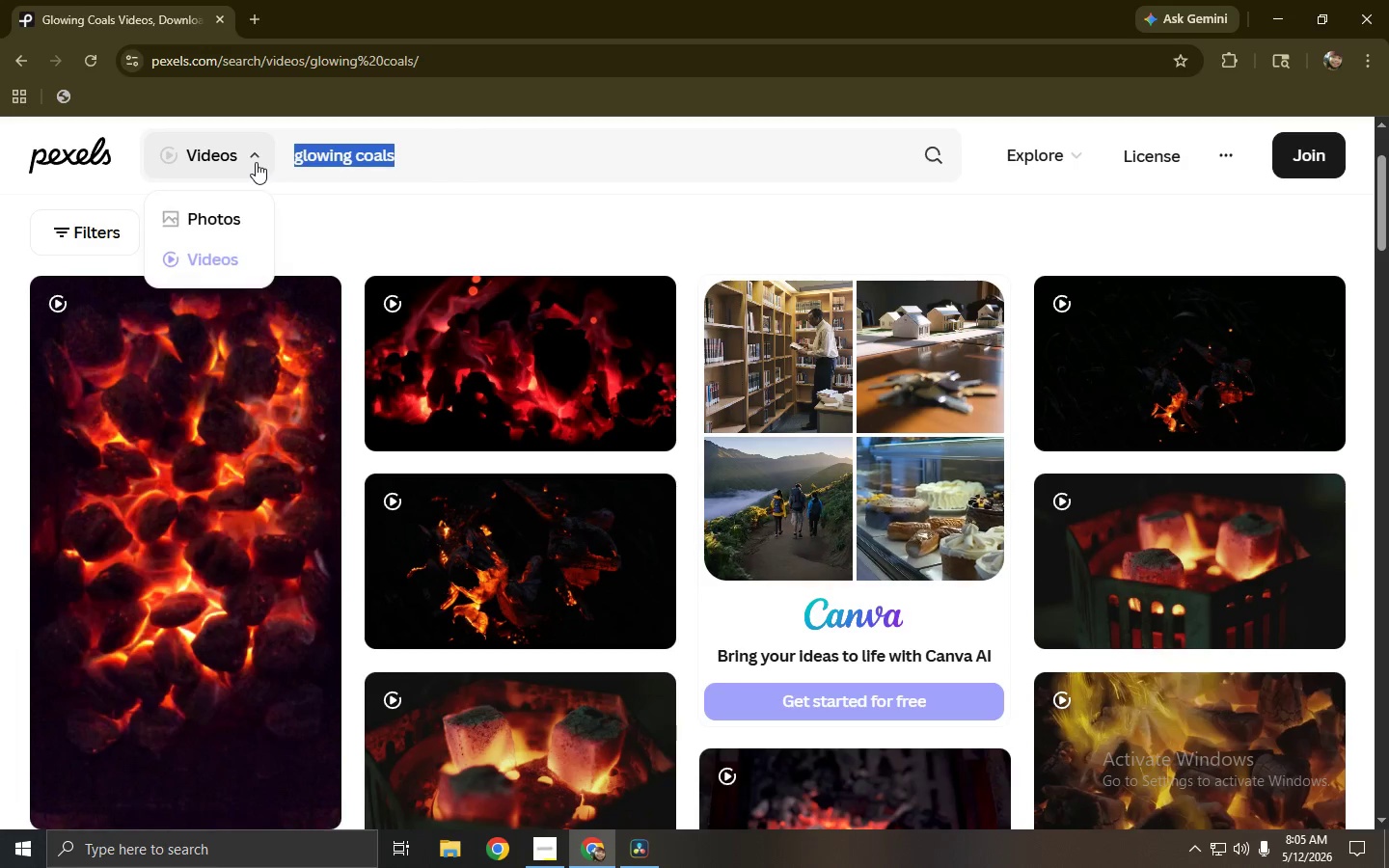 
type(roaring fire)
 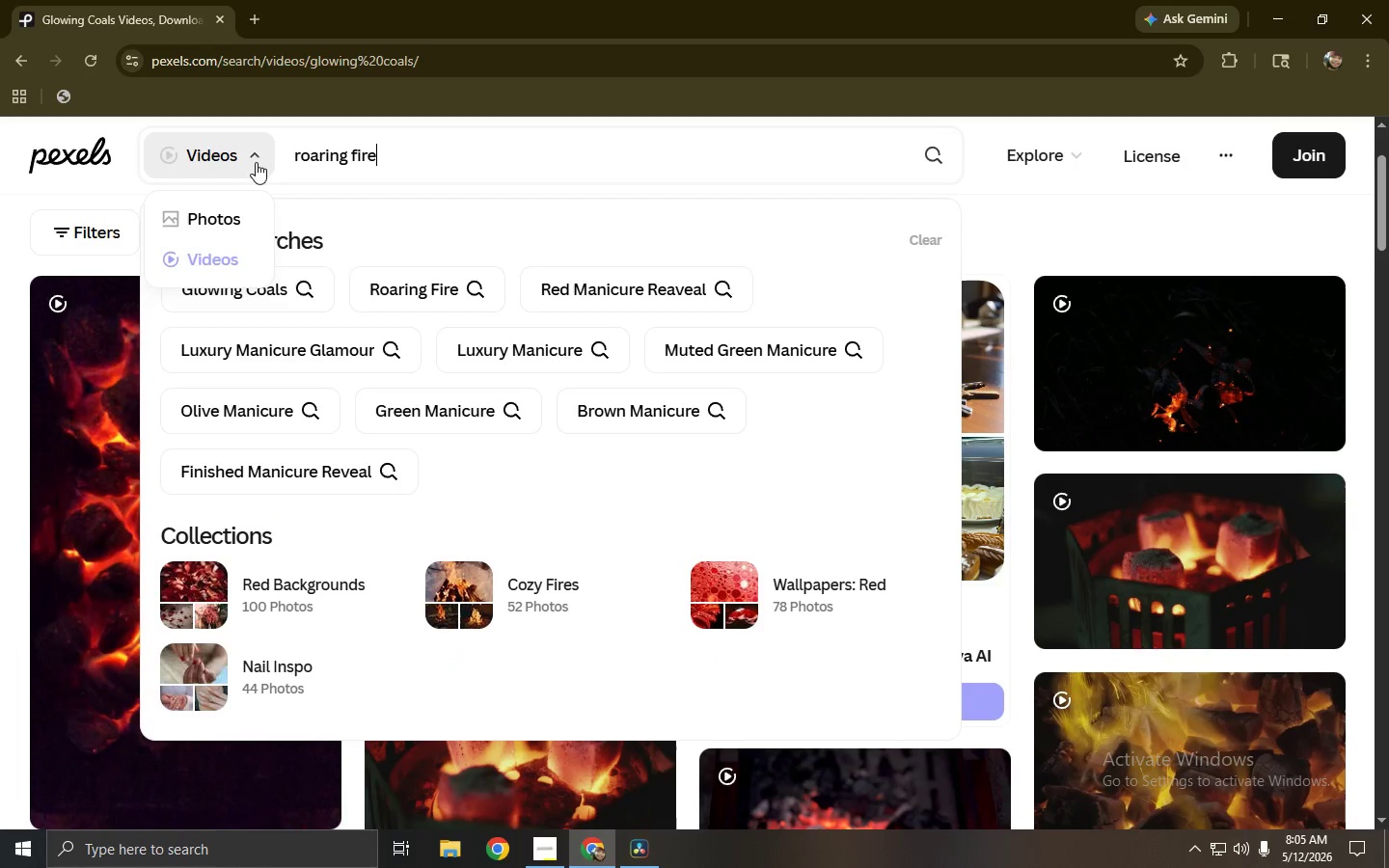 
key(Enter)
 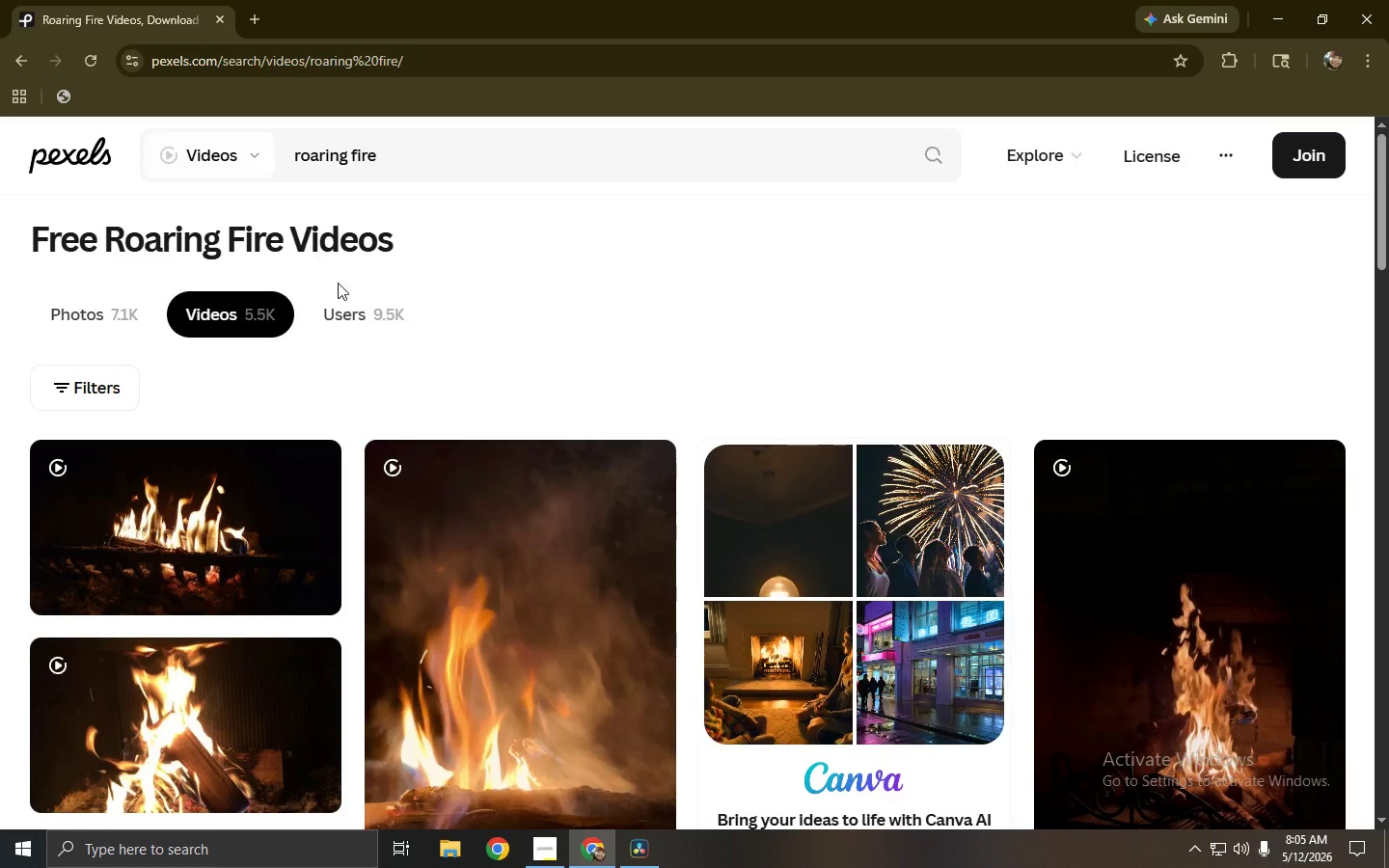 
left_click_drag(start_coordinate=[1382, 240], to_coordinate=[1387, 508])
 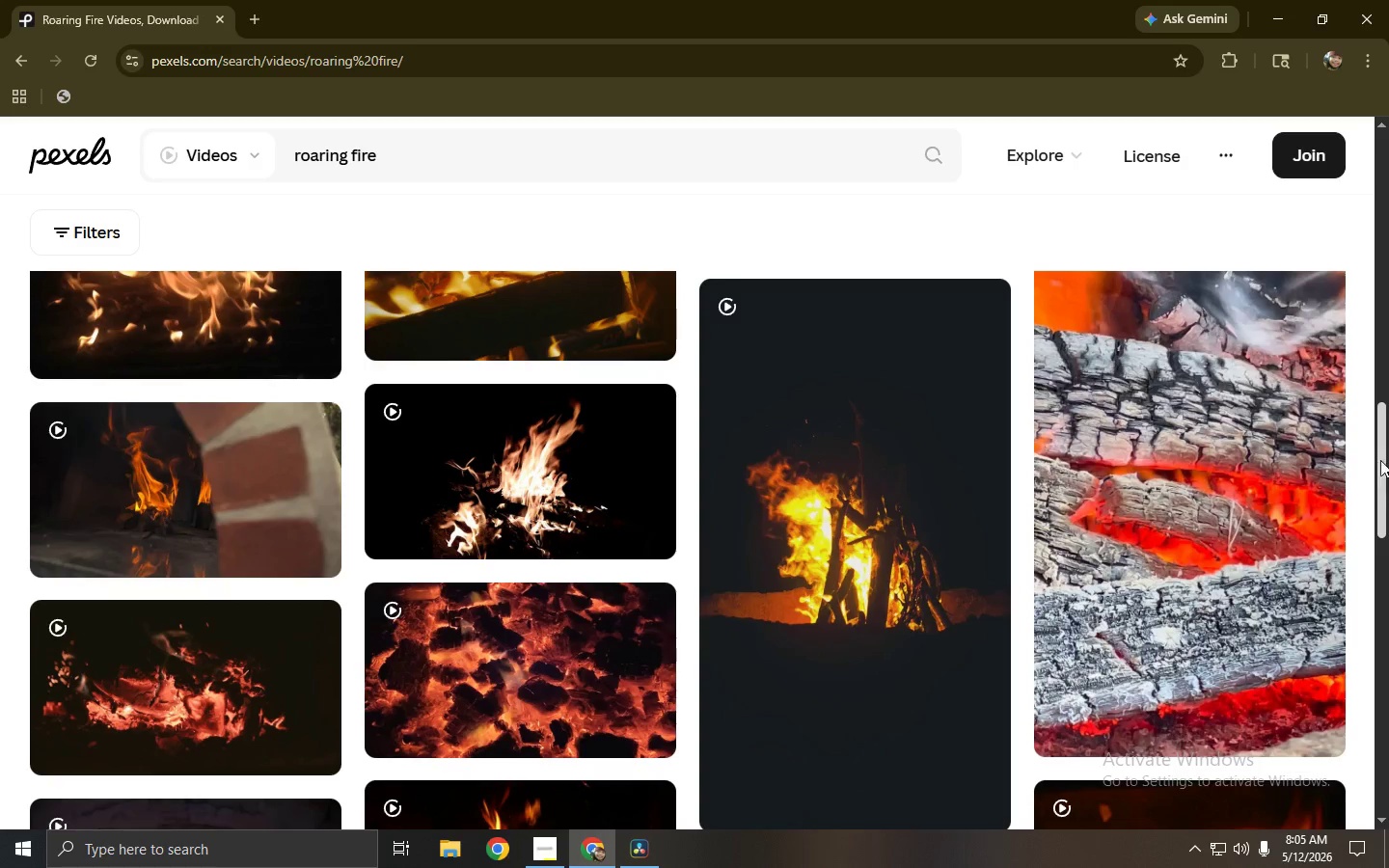 
left_click_drag(start_coordinate=[1380, 442], to_coordinate=[1387, 579])
 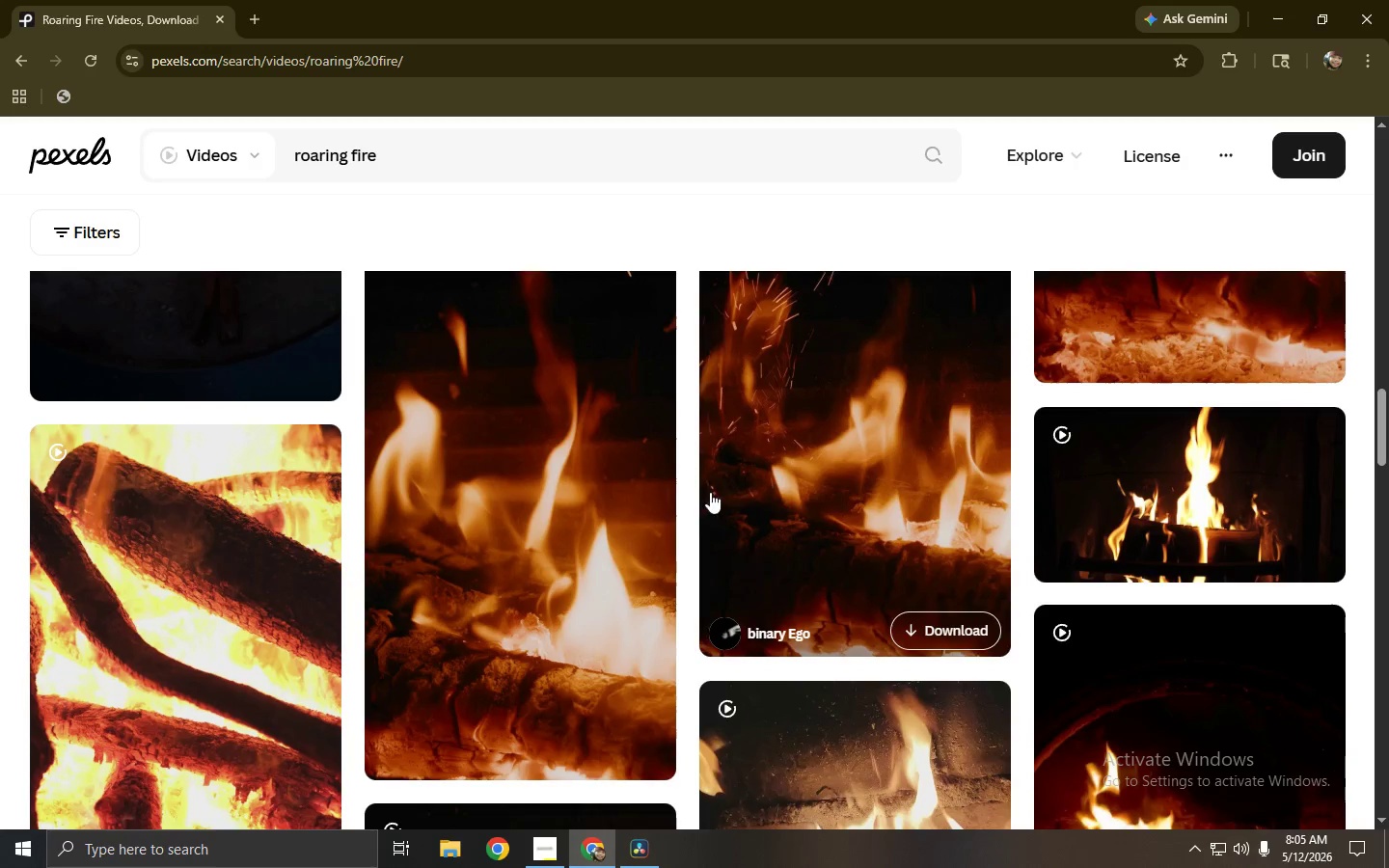 
left_click([733, 438])
 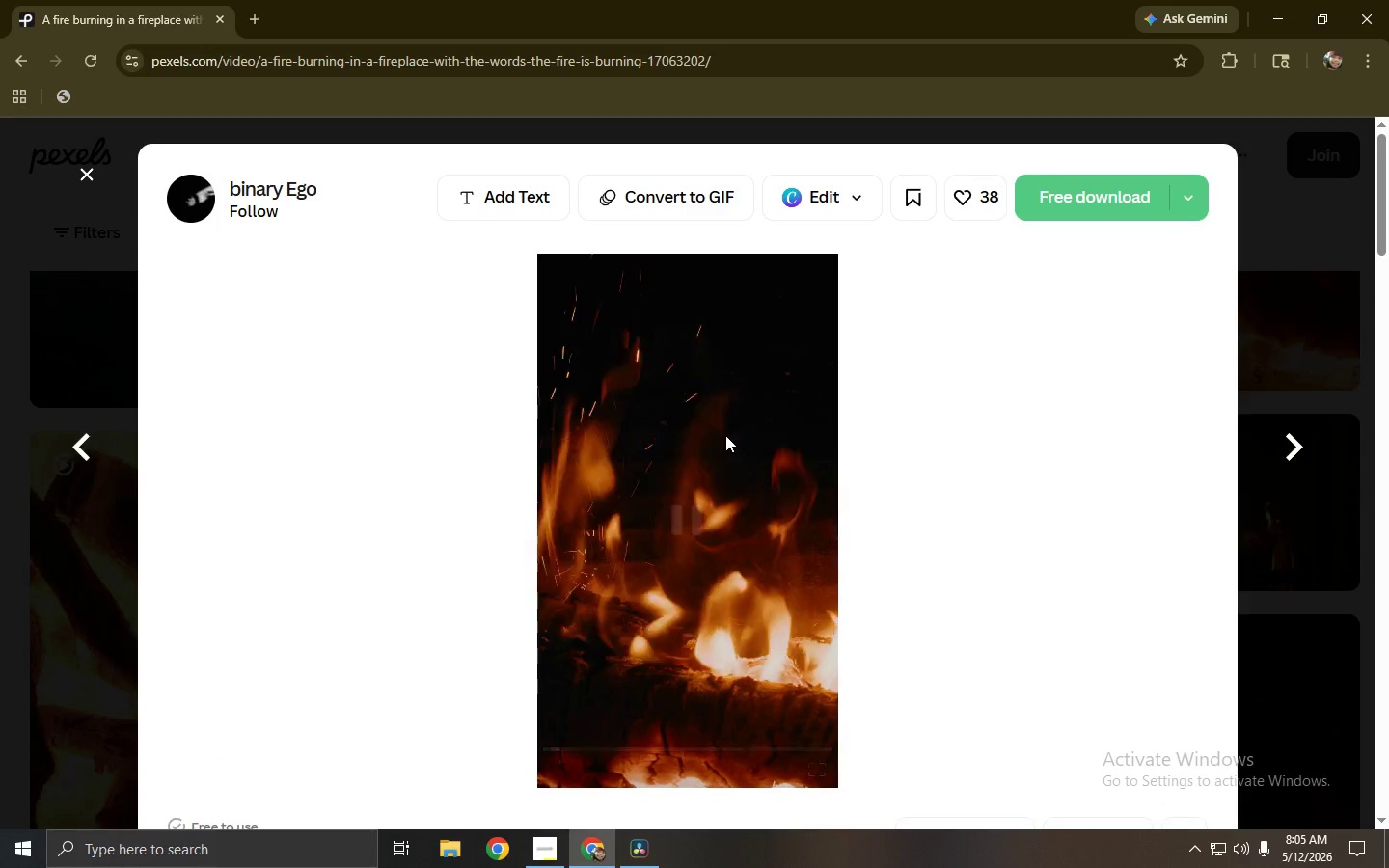 
wait(5.58)
 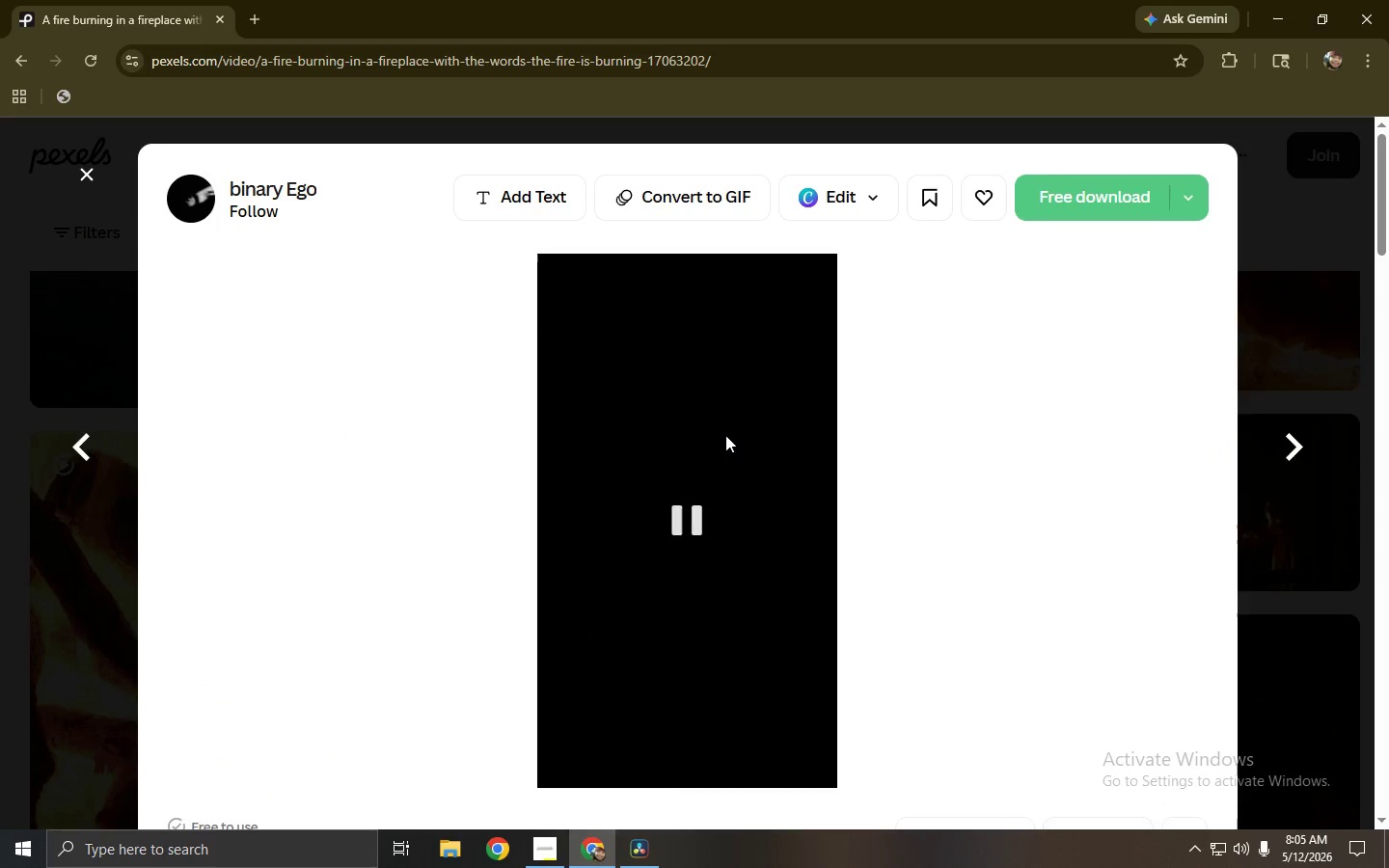 
mouse_move([634, 728])
 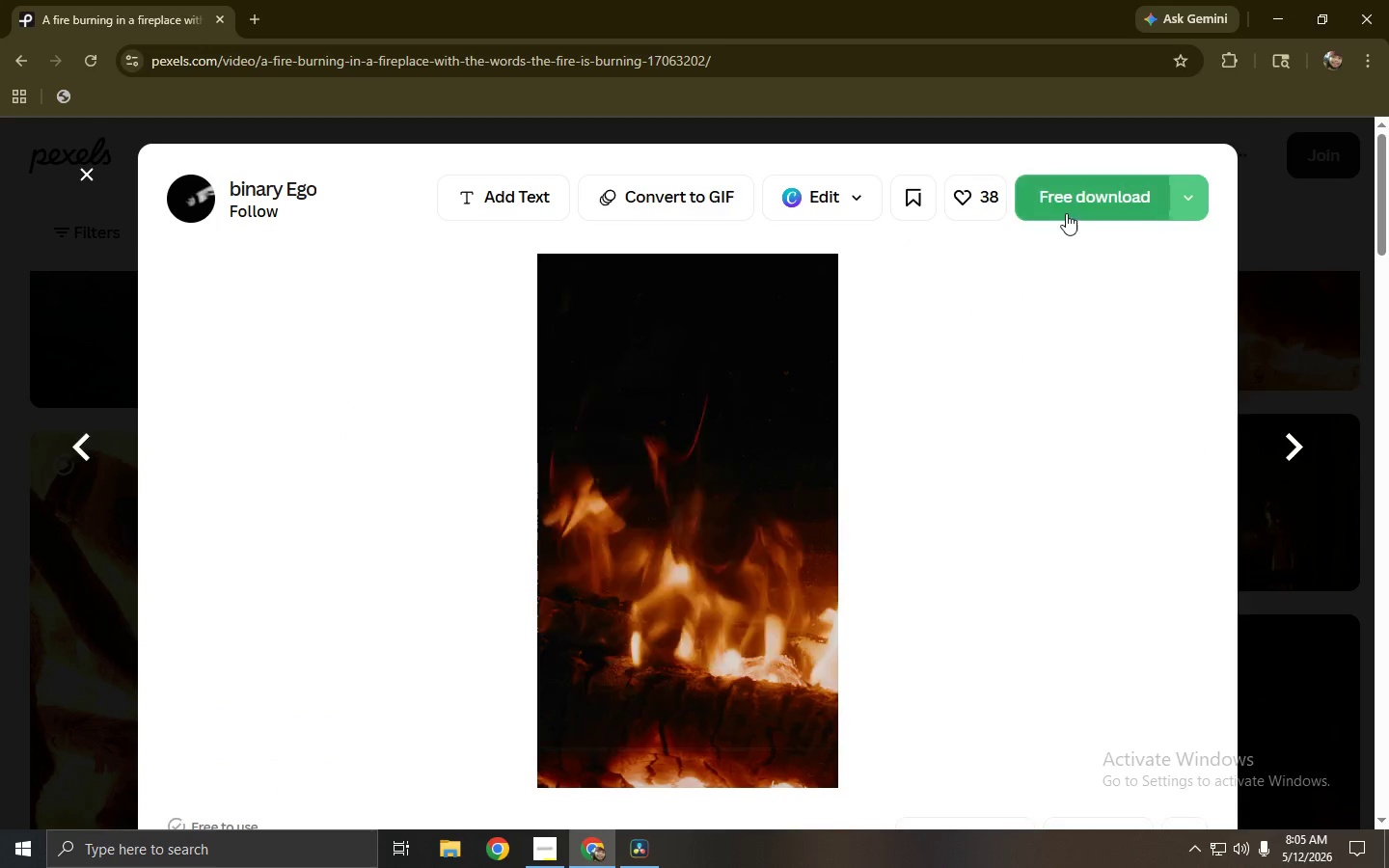 
left_click([1066, 209])
 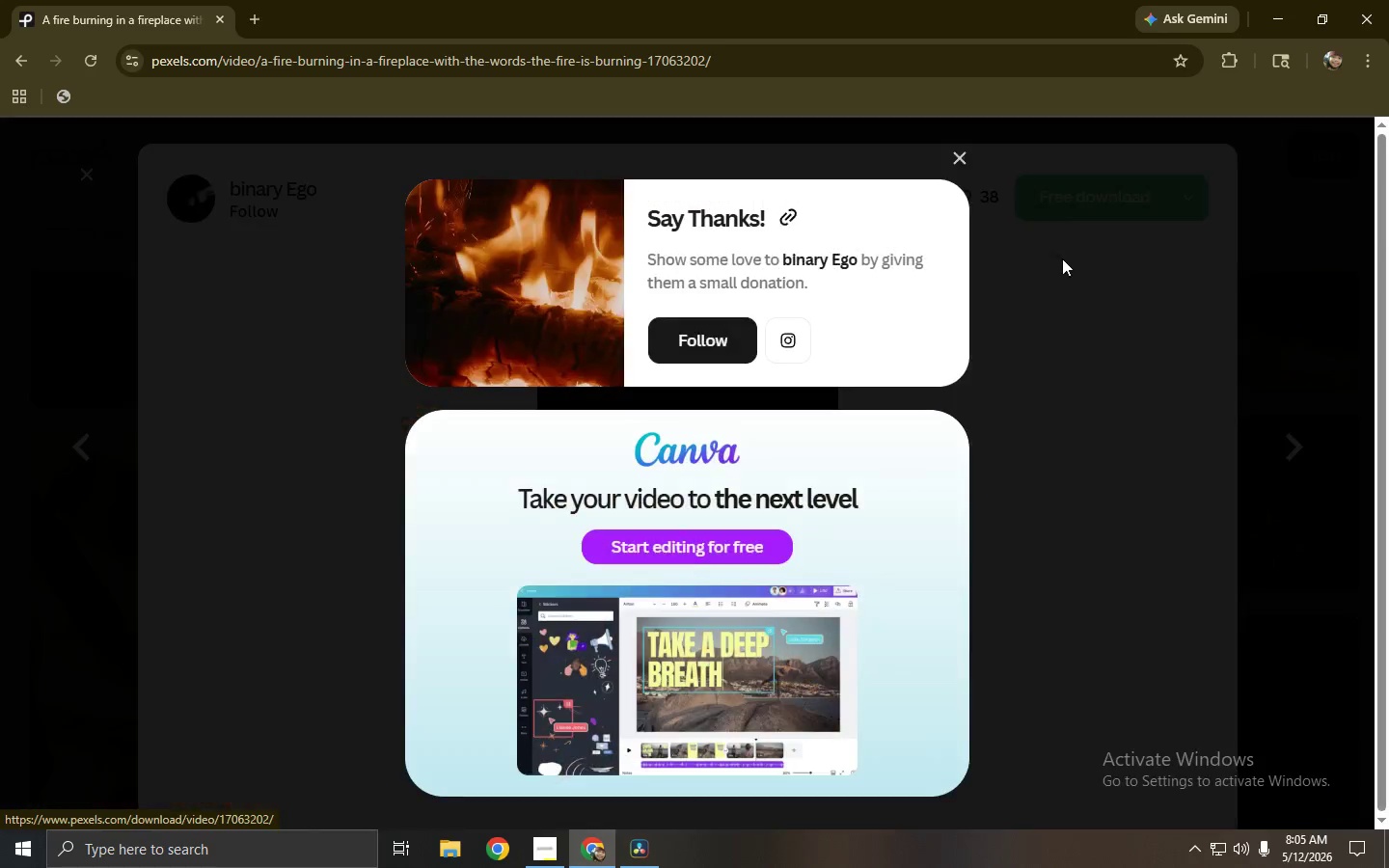 
left_click([1070, 309])
 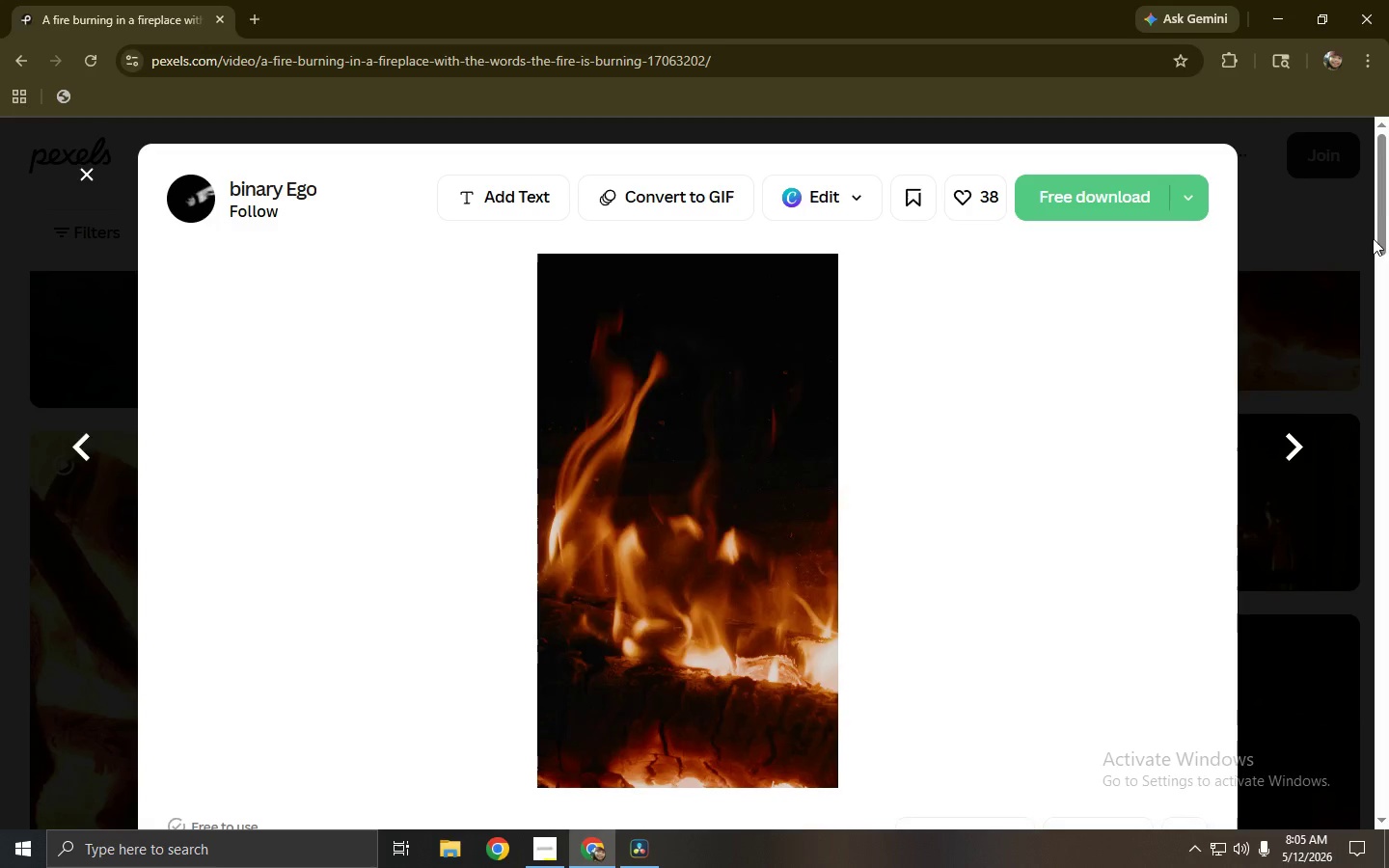 
left_click_drag(start_coordinate=[1380, 224], to_coordinate=[1388, 354])
 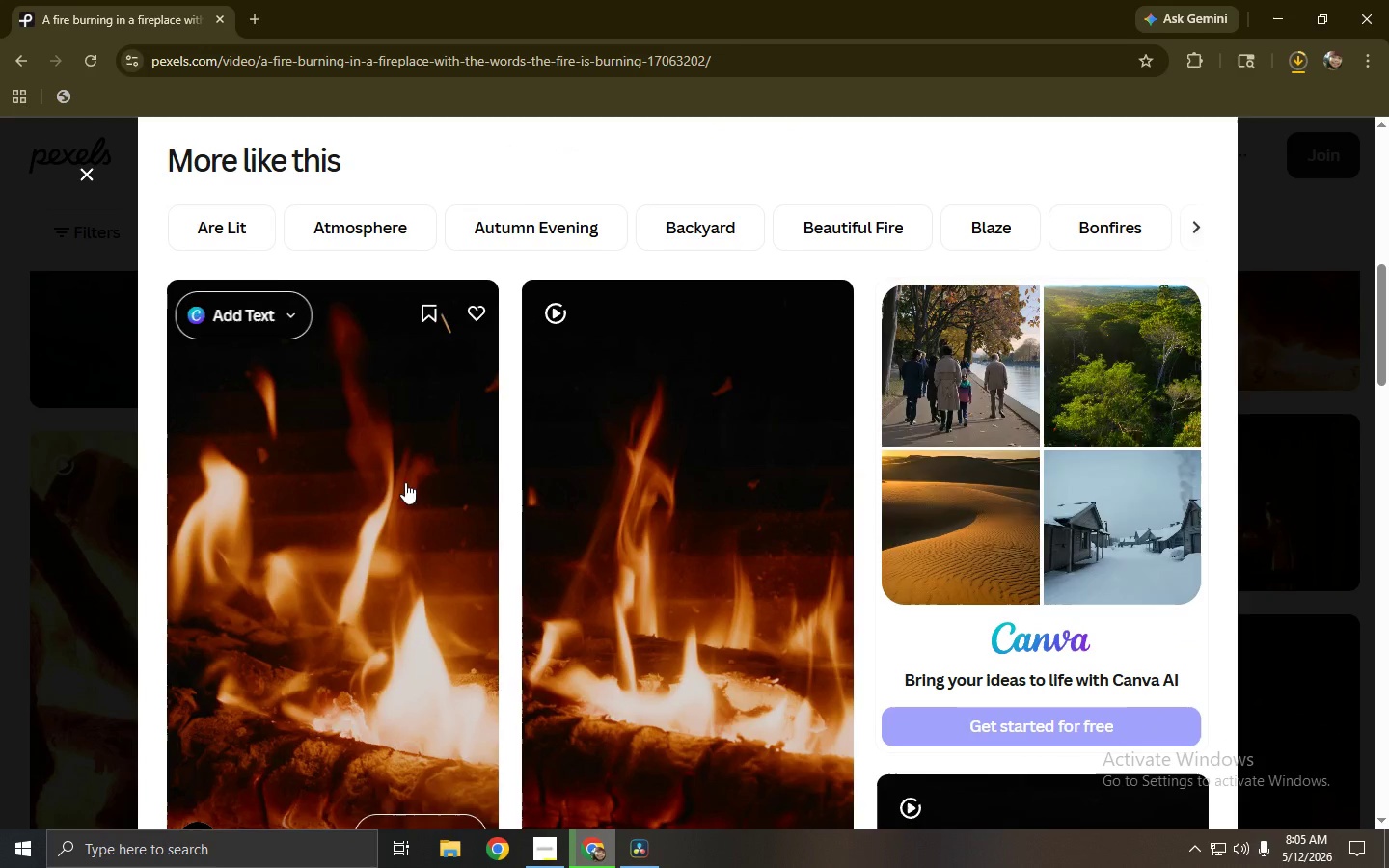 
left_click([373, 490])
 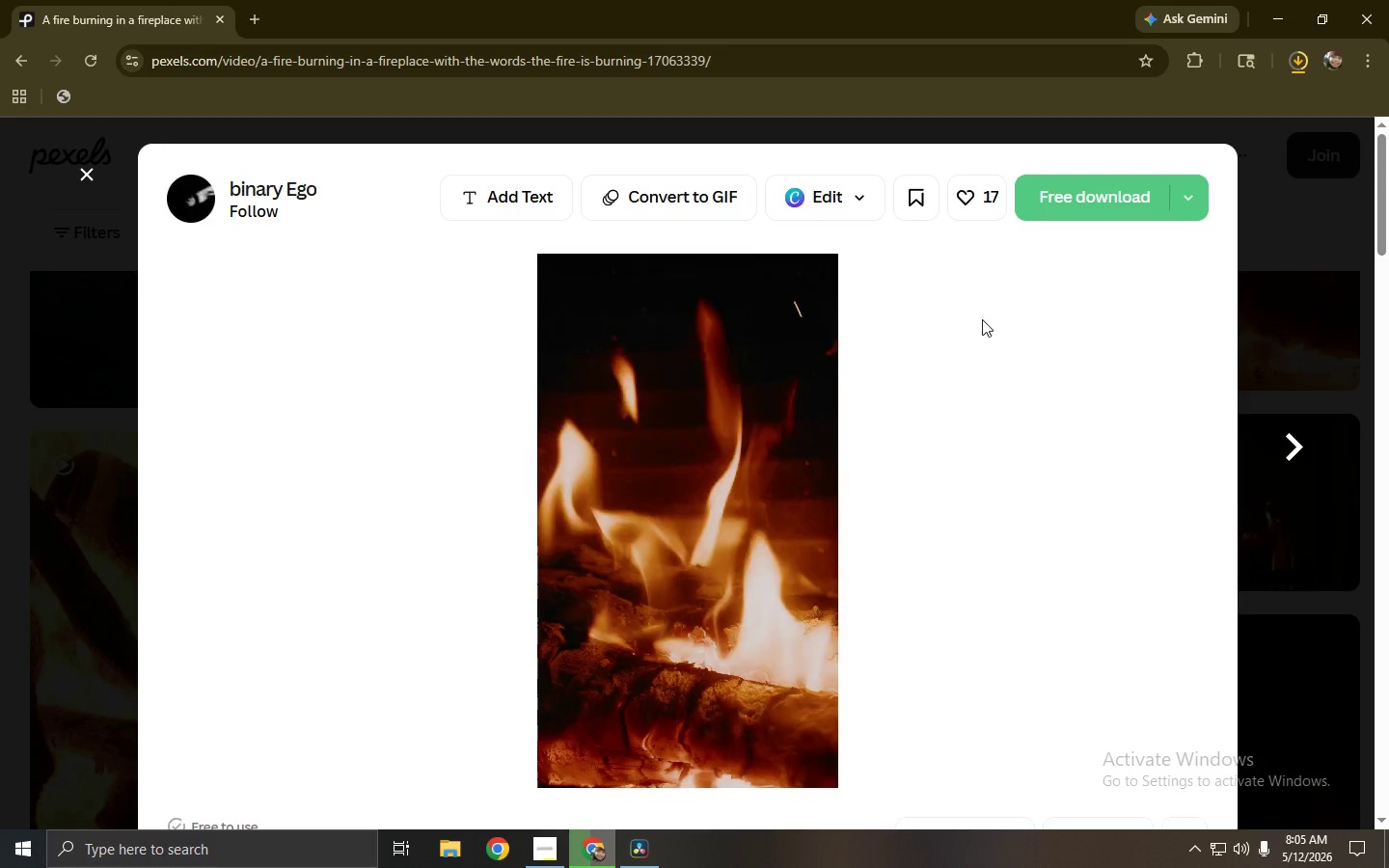 
wait(6.09)
 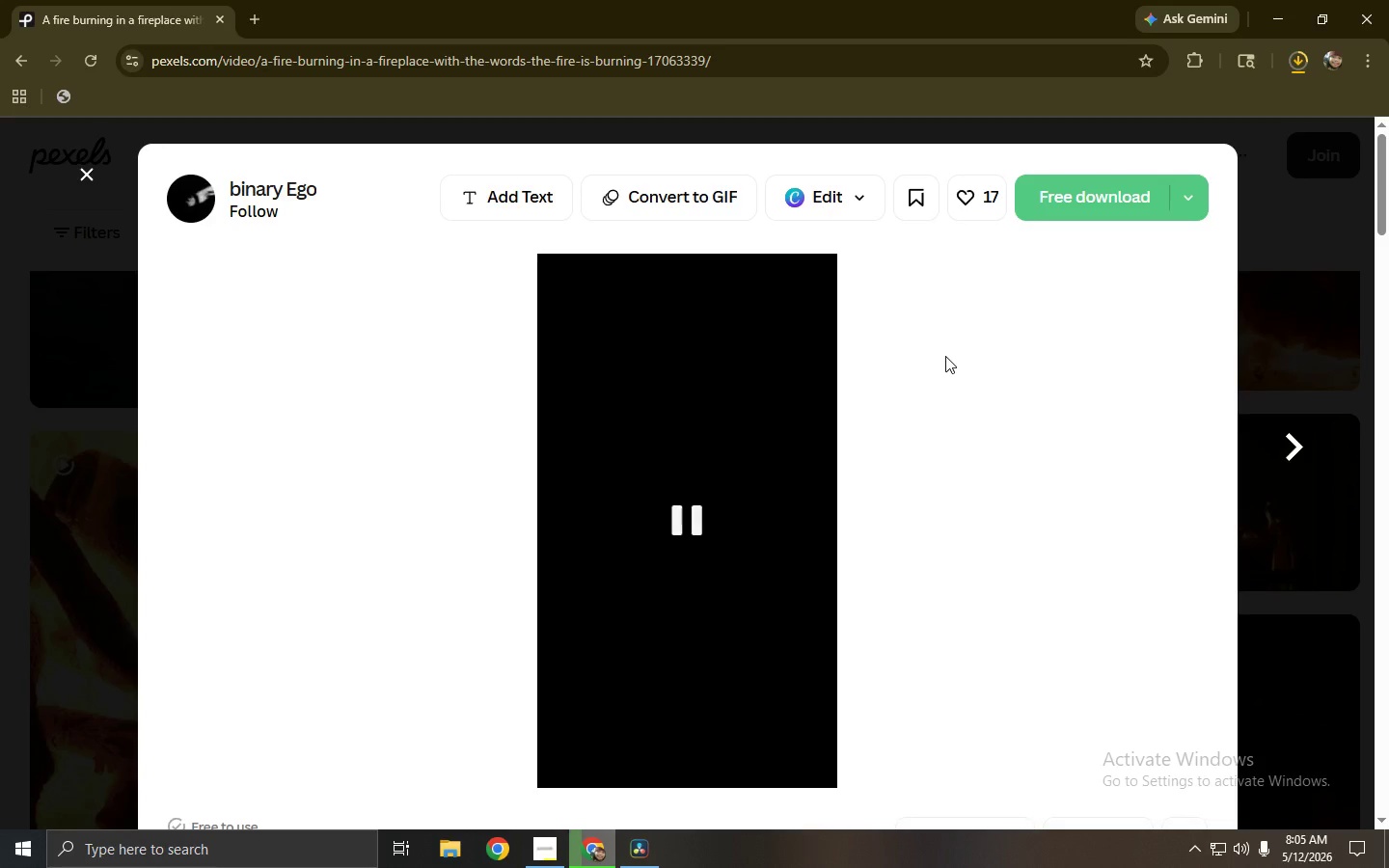 
left_click([1083, 186])
 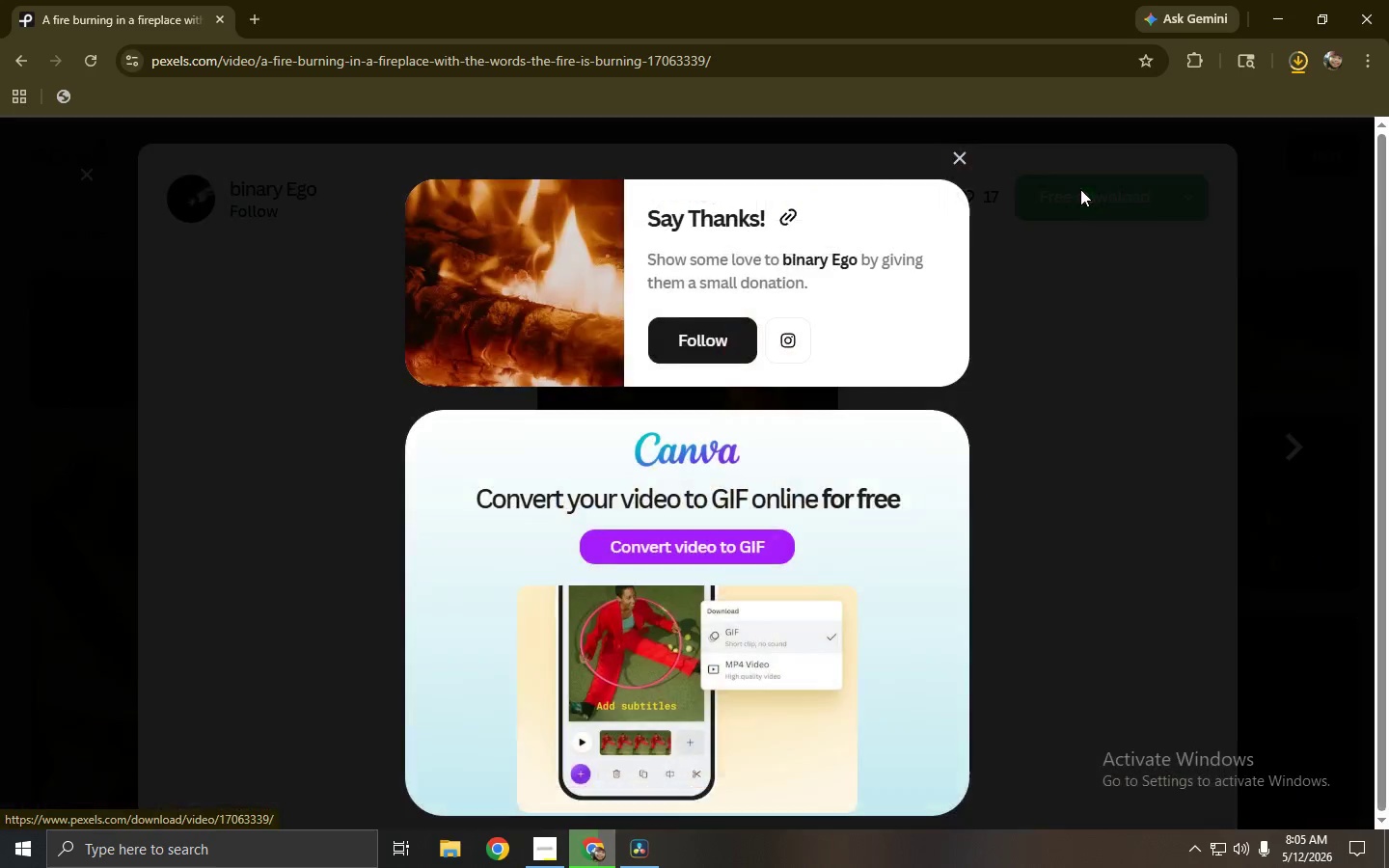 
left_click([0, 590])
 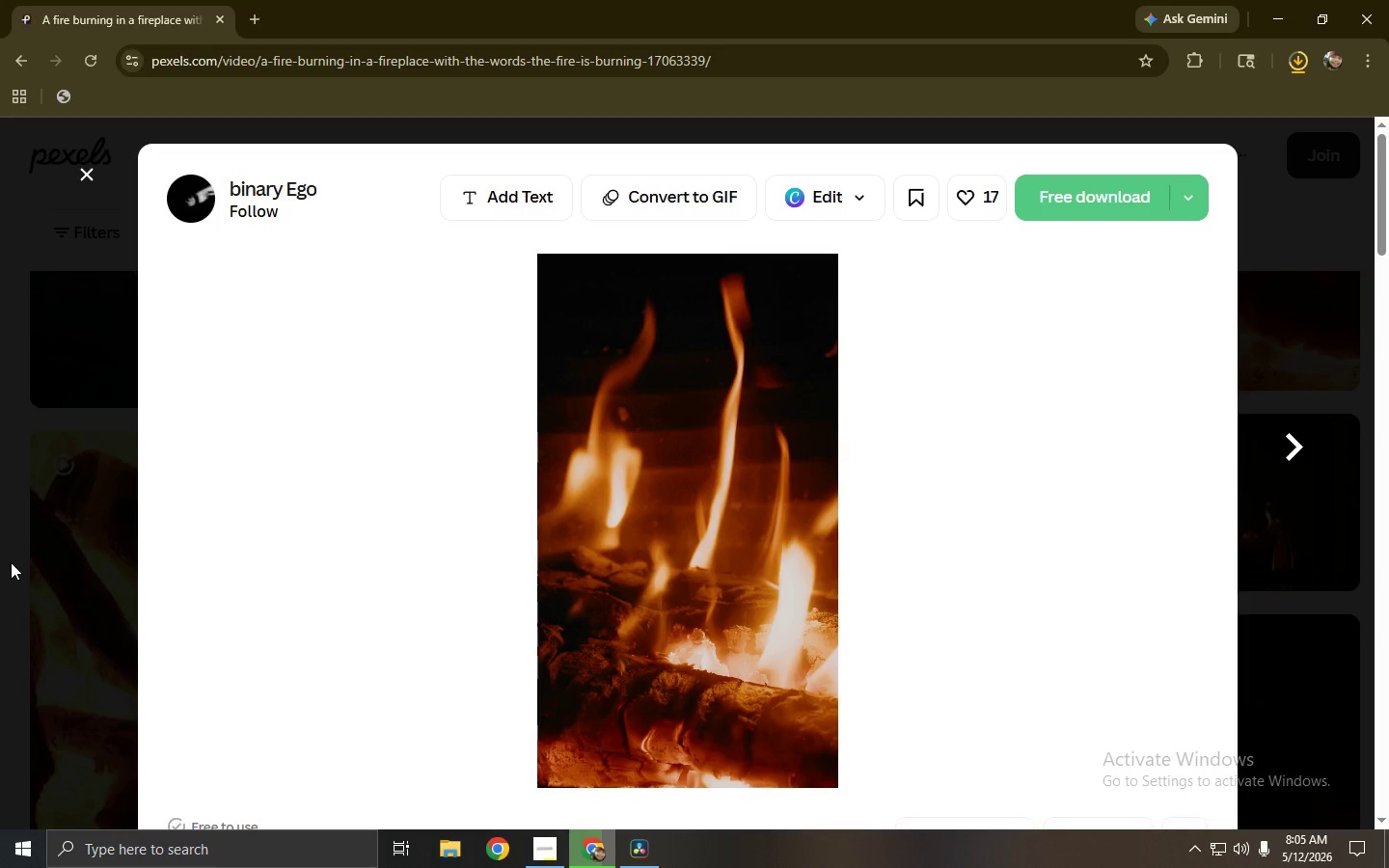 
left_click([11, 562])
 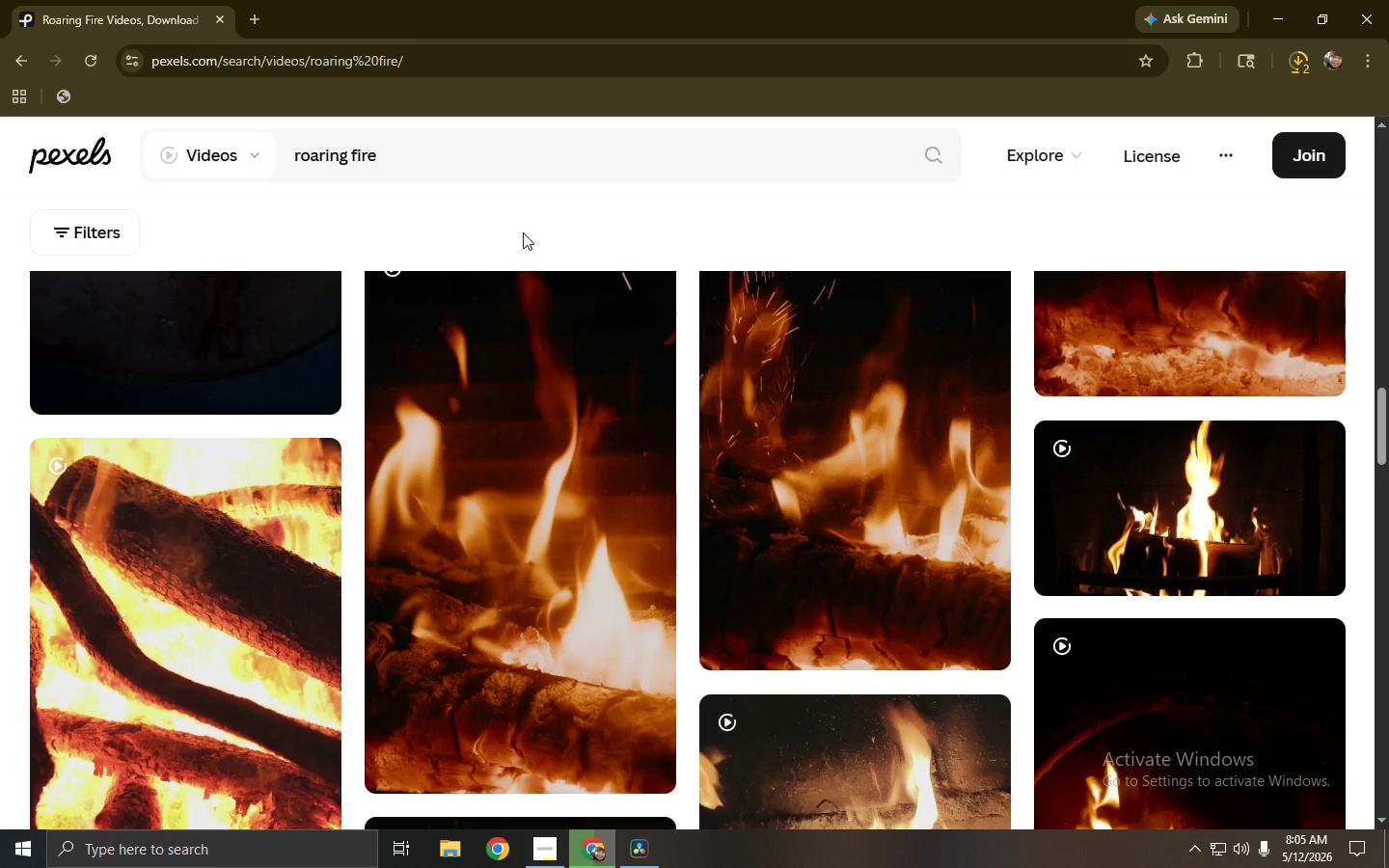 
left_click_drag(start_coordinate=[502, 164], to_coordinate=[283, 169])
 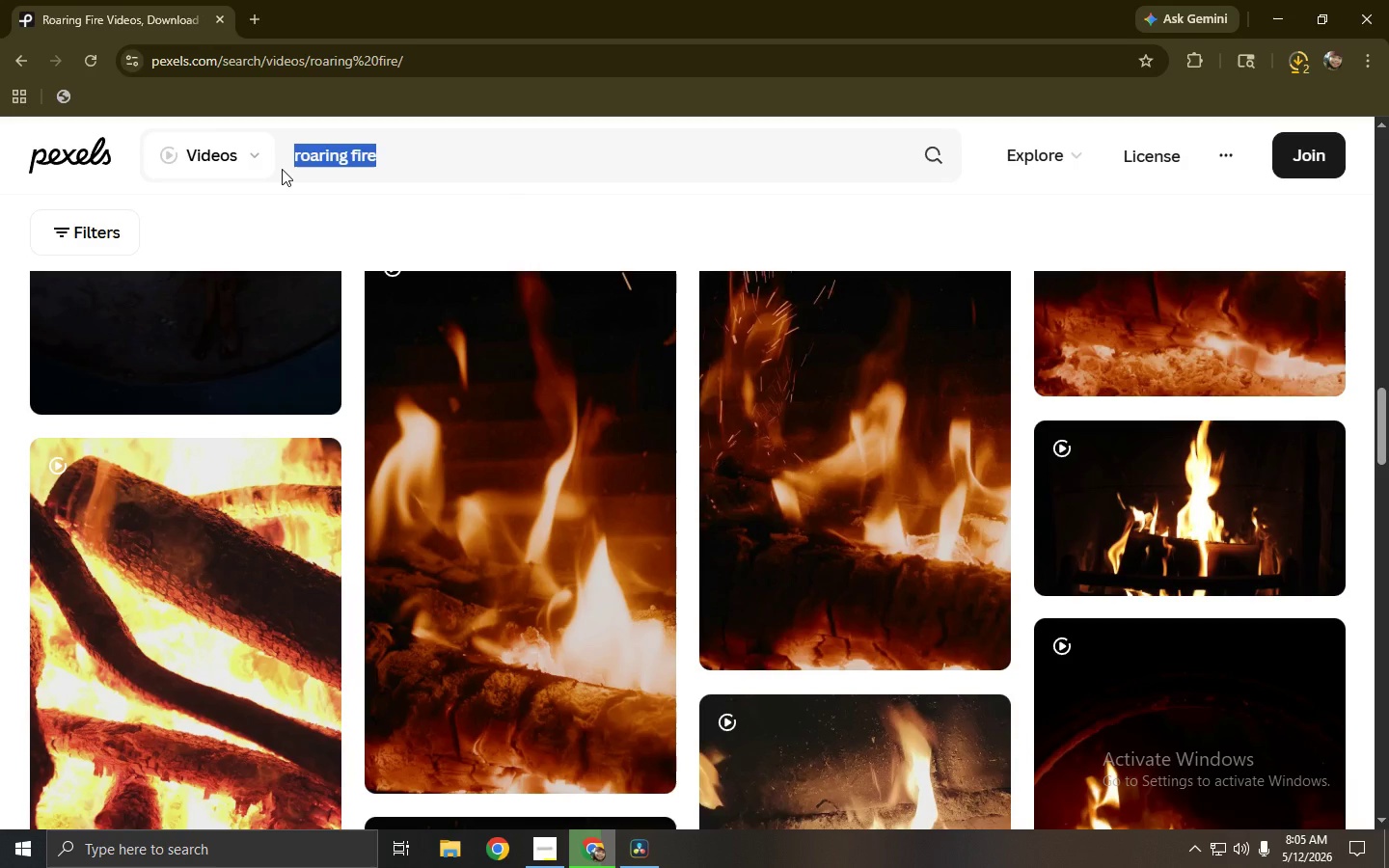 
type(ga)
key(Backspace)
key(Backspace)
key(Backspace)
key(Backspace)
type(food hitting the grill)
 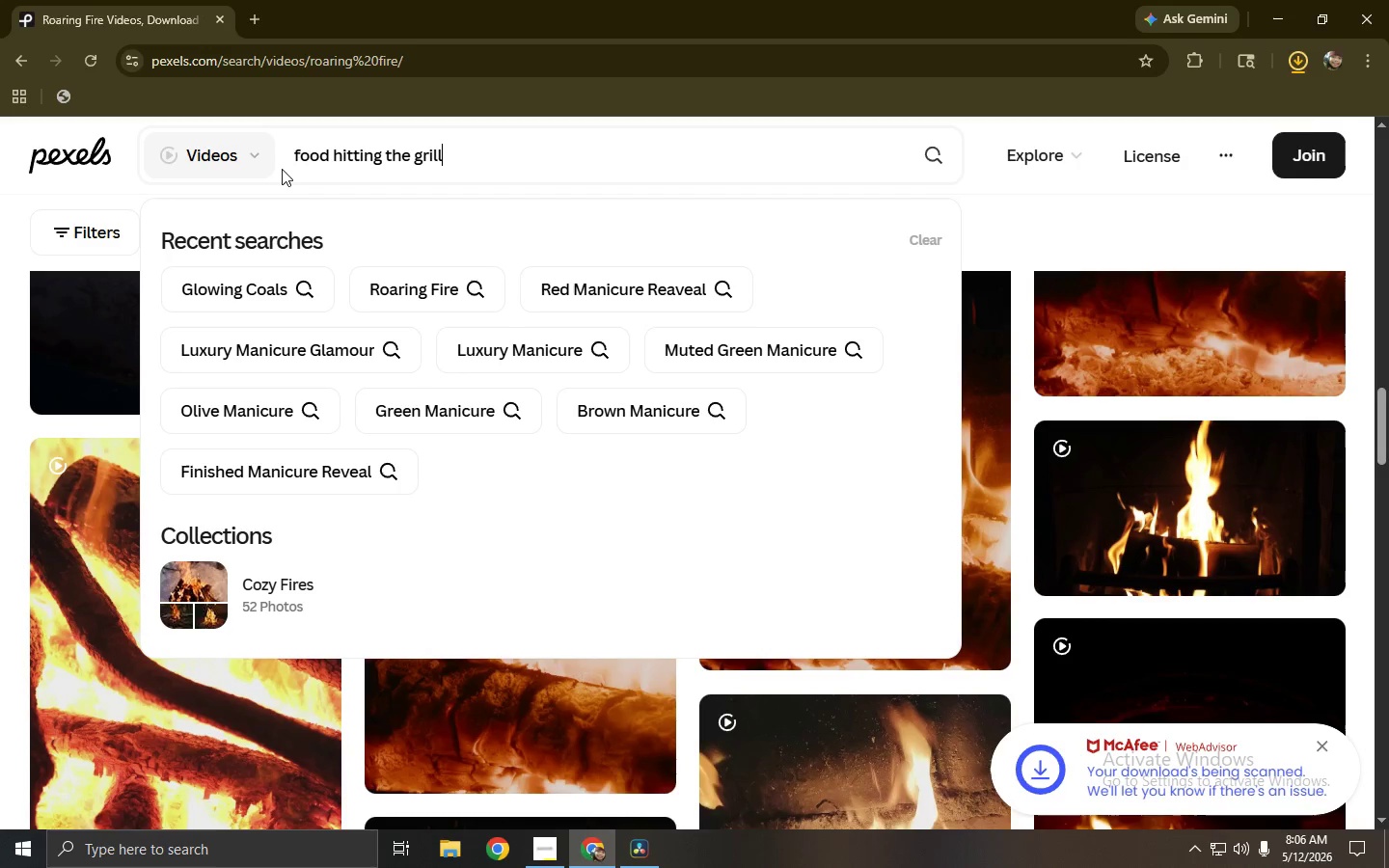 
key(Enter)
 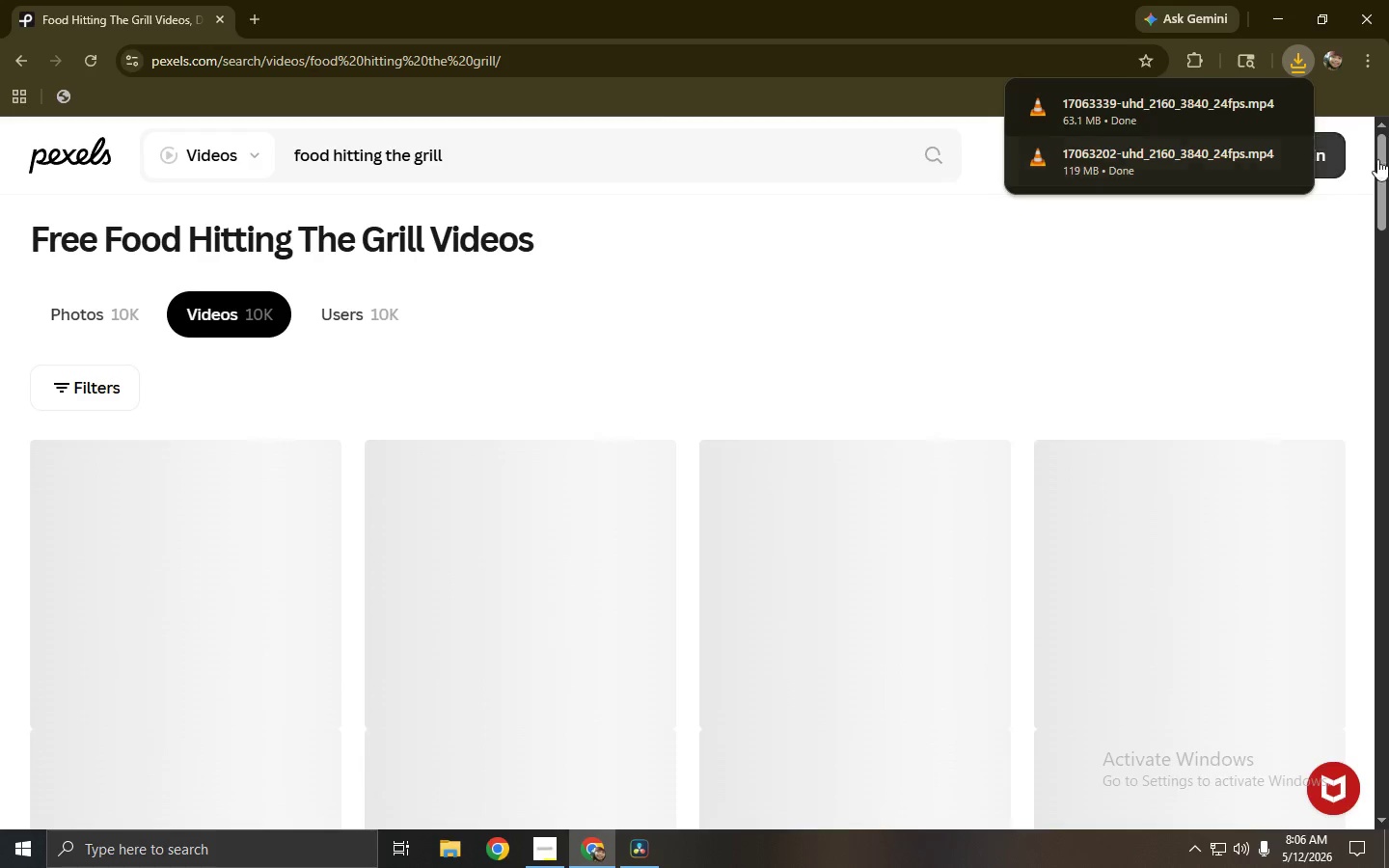 
left_click_drag(start_coordinate=[1388, 168], to_coordinate=[1388, 501])
 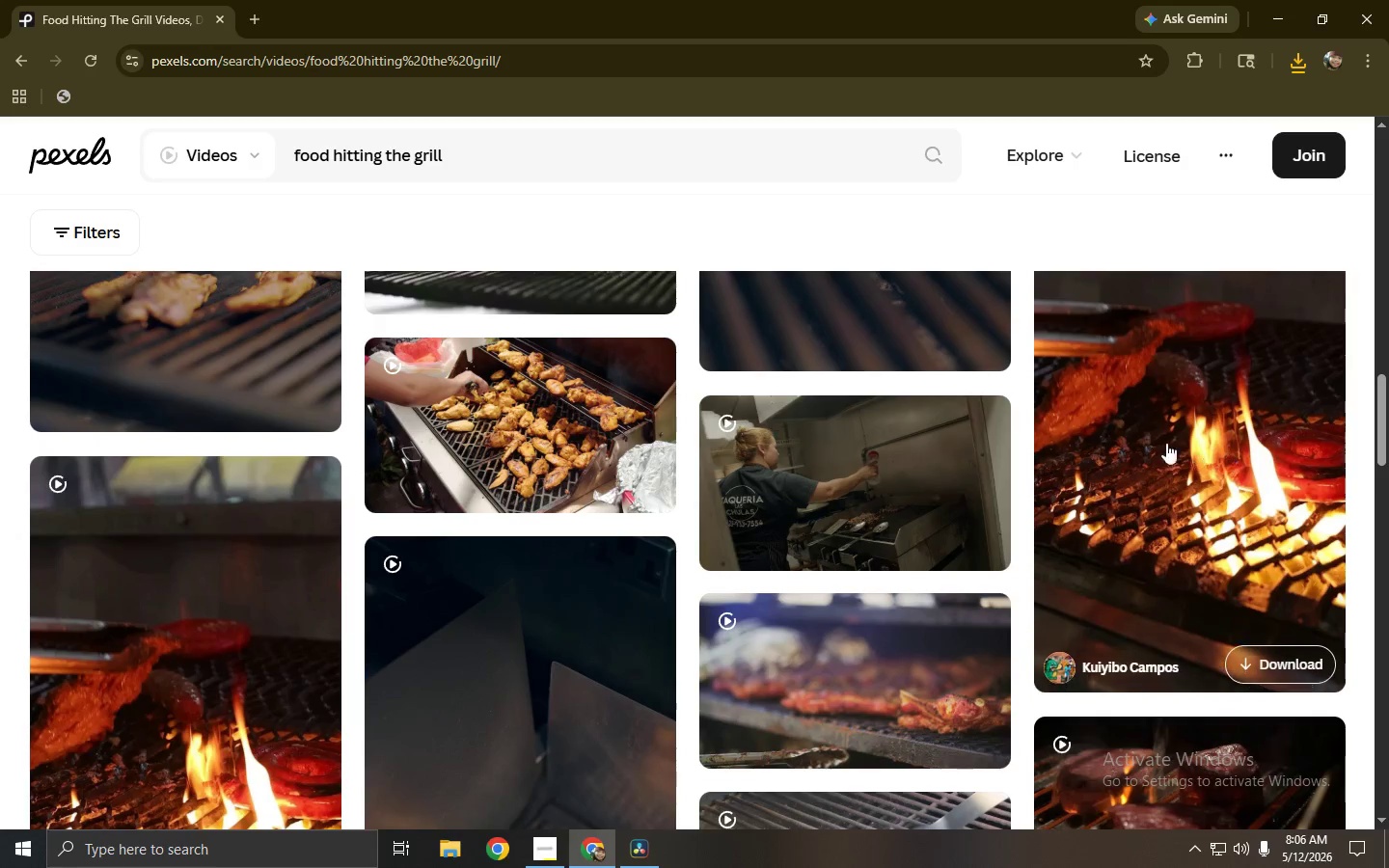 
left_click([1148, 439])
 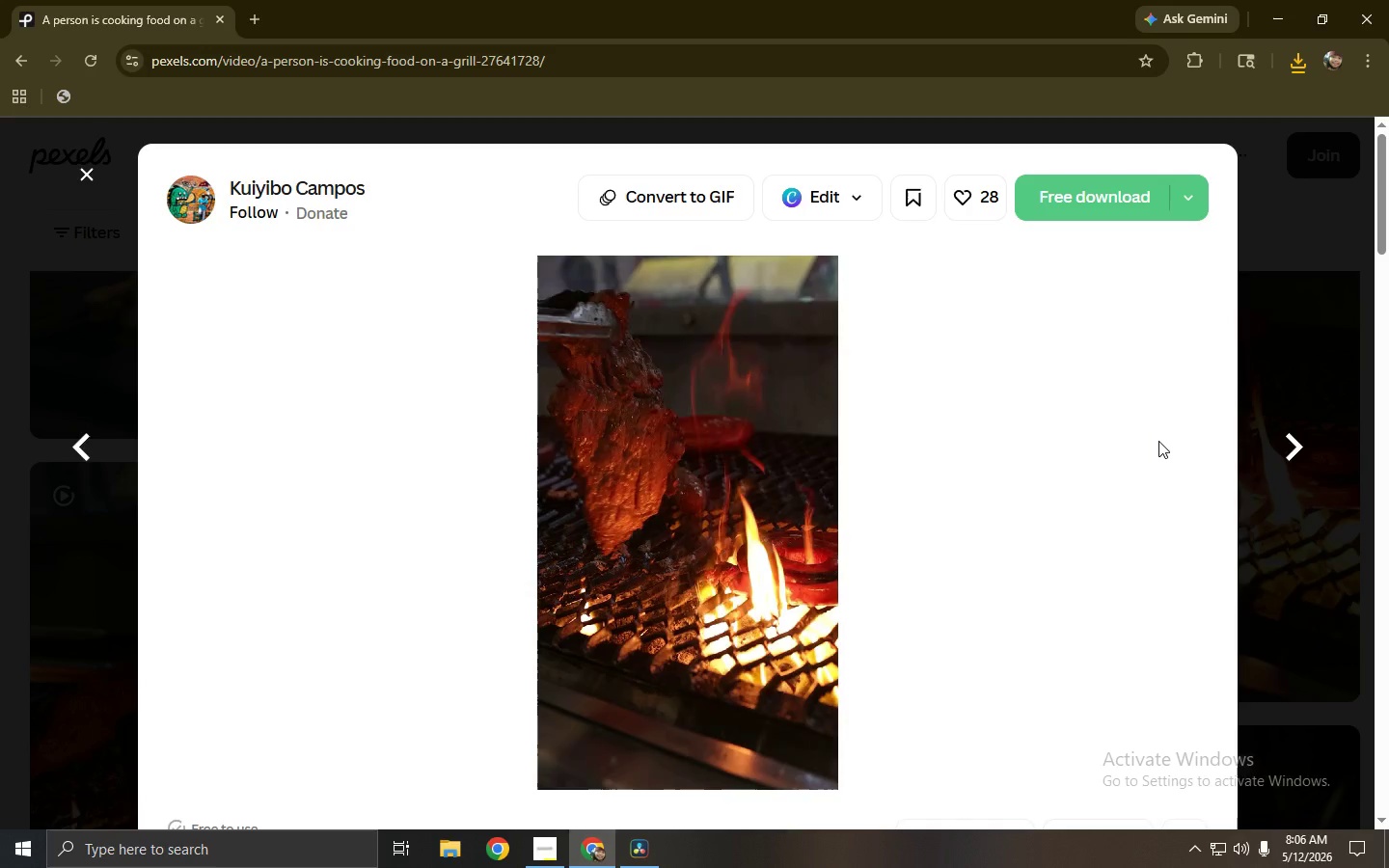 
wait(10.51)
 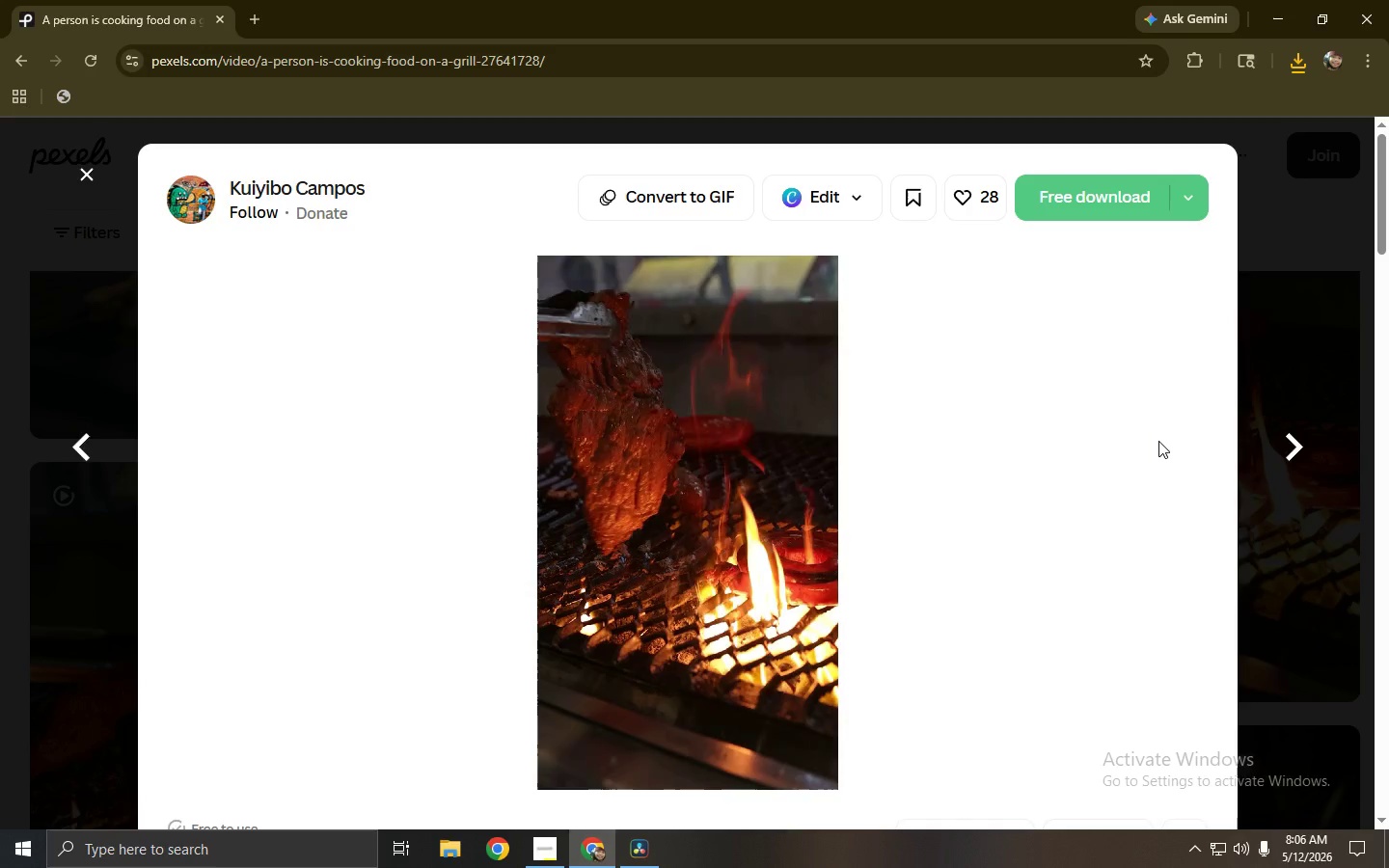 
left_click_drag(start_coordinate=[1387, 228], to_coordinate=[1387, 201])
 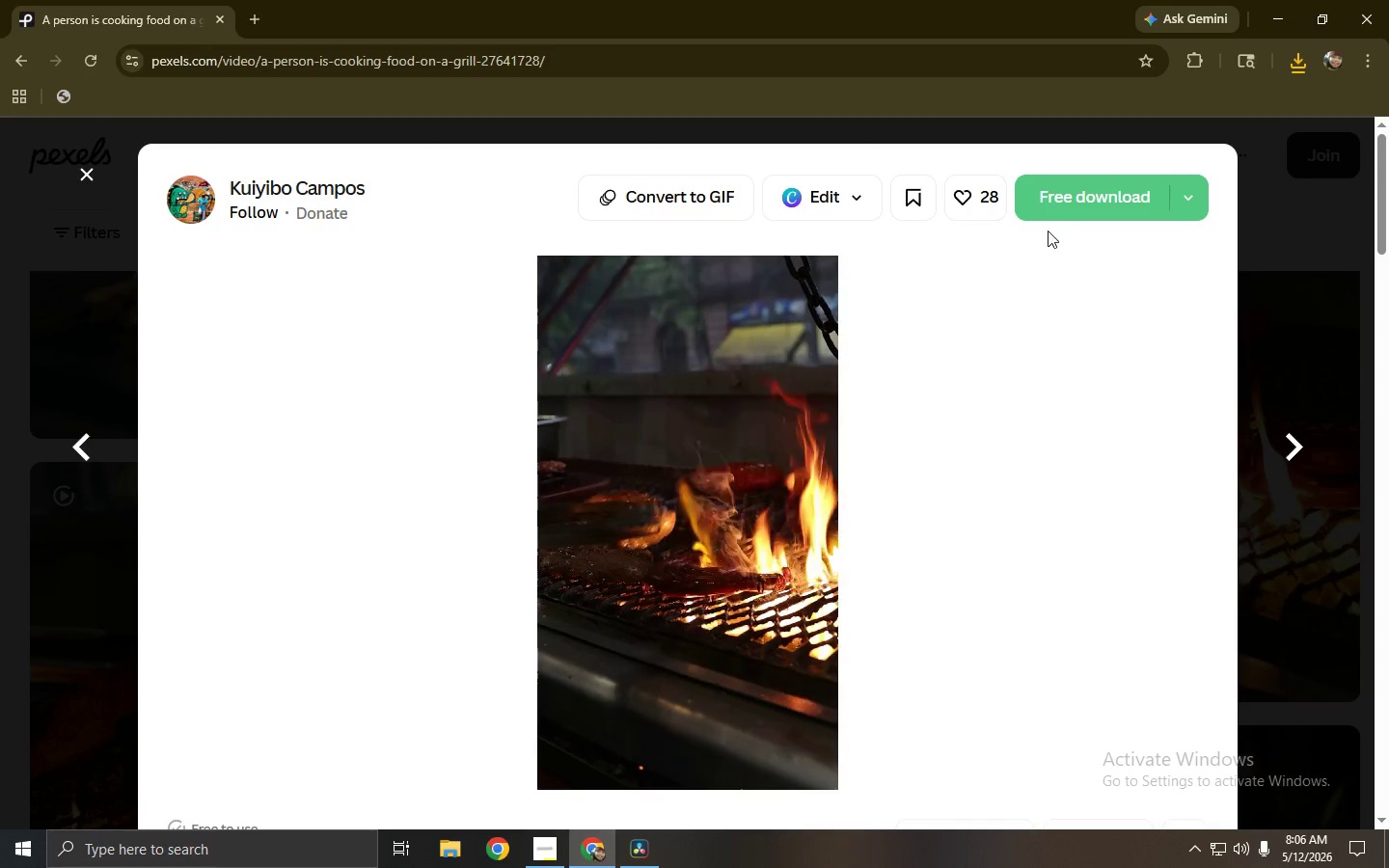 
wait(5.19)
 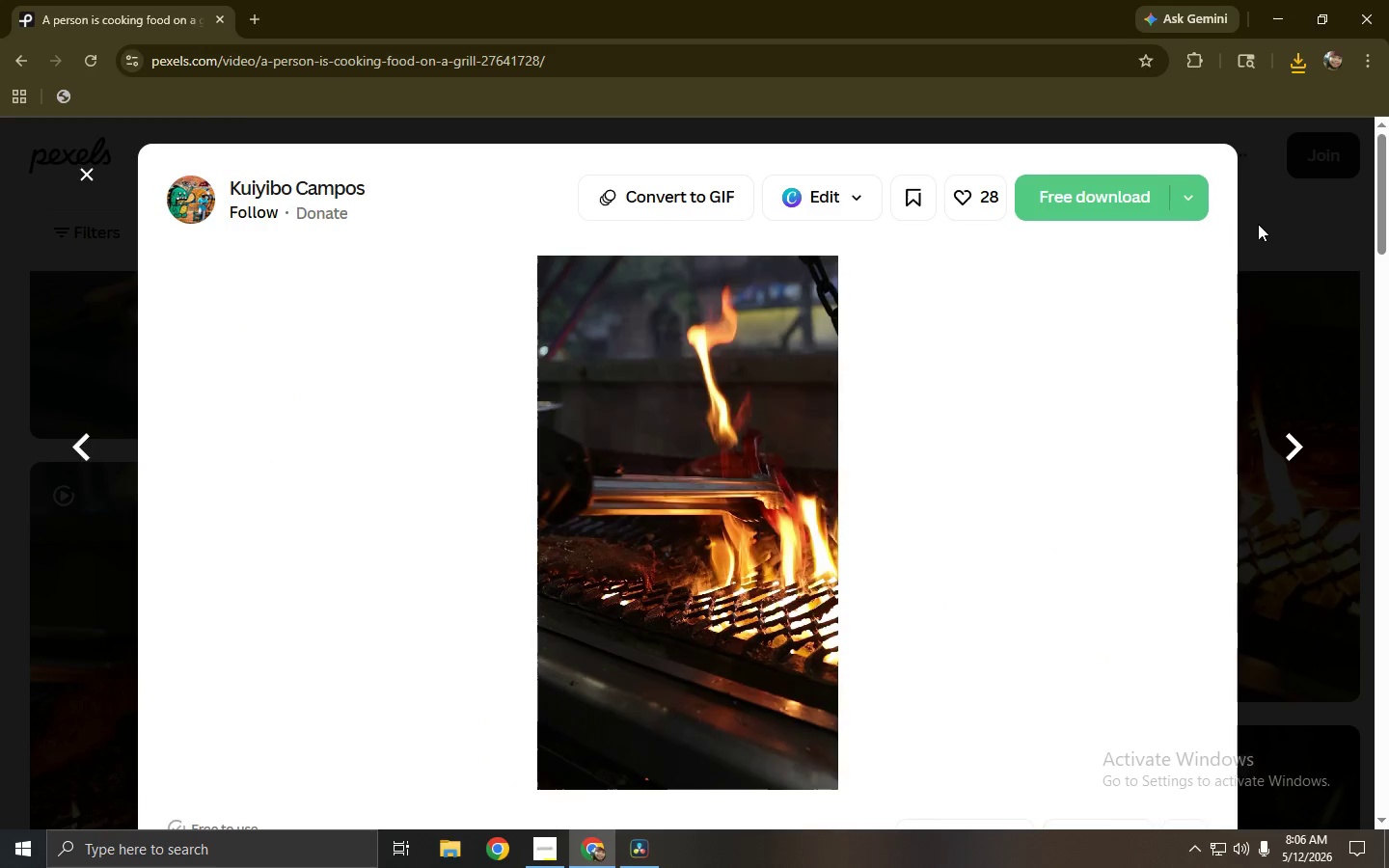 
left_click([1103, 300])
 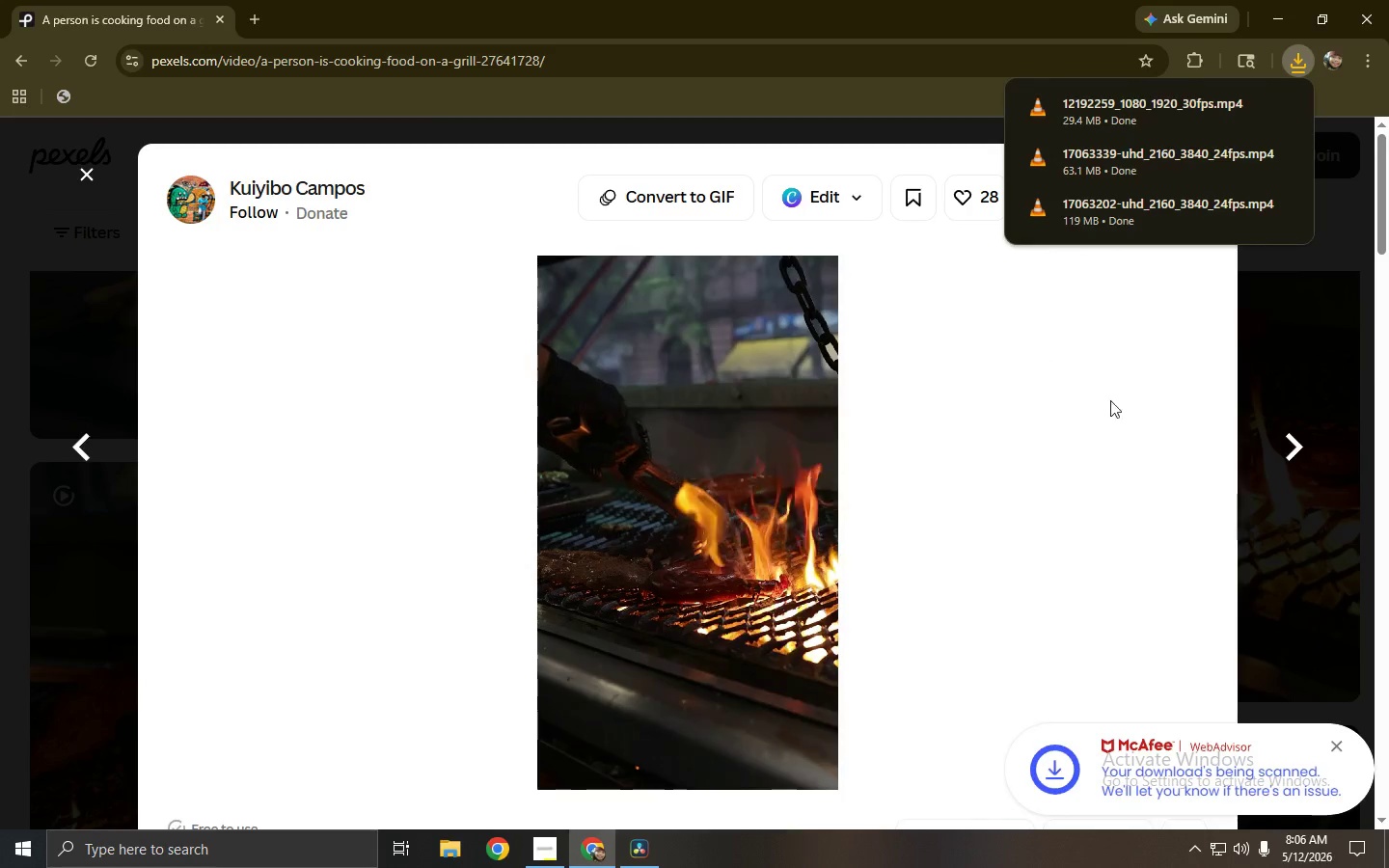 
left_click_drag(start_coordinate=[1379, 211], to_coordinate=[1388, 385])
 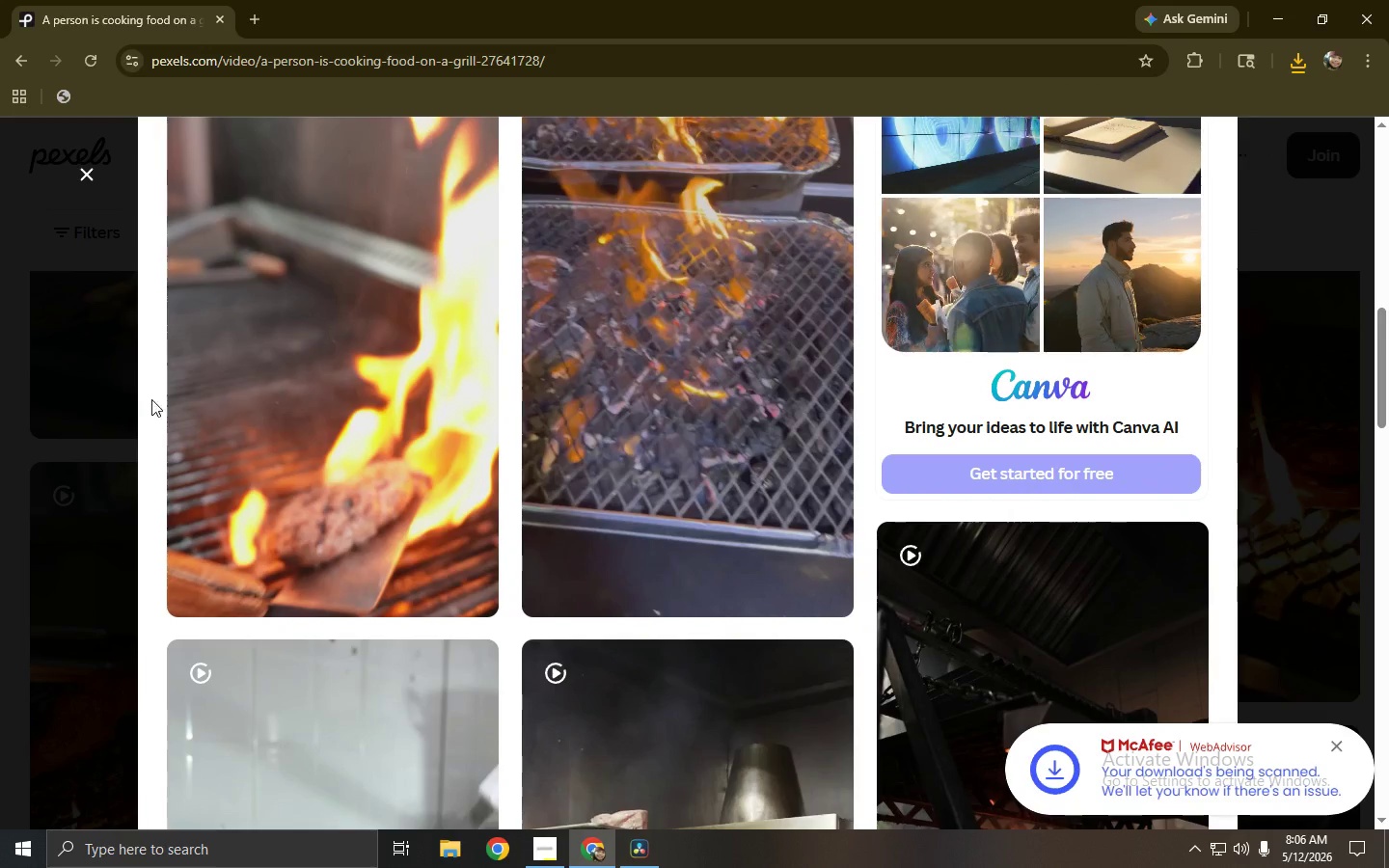 
left_click([231, 389])
 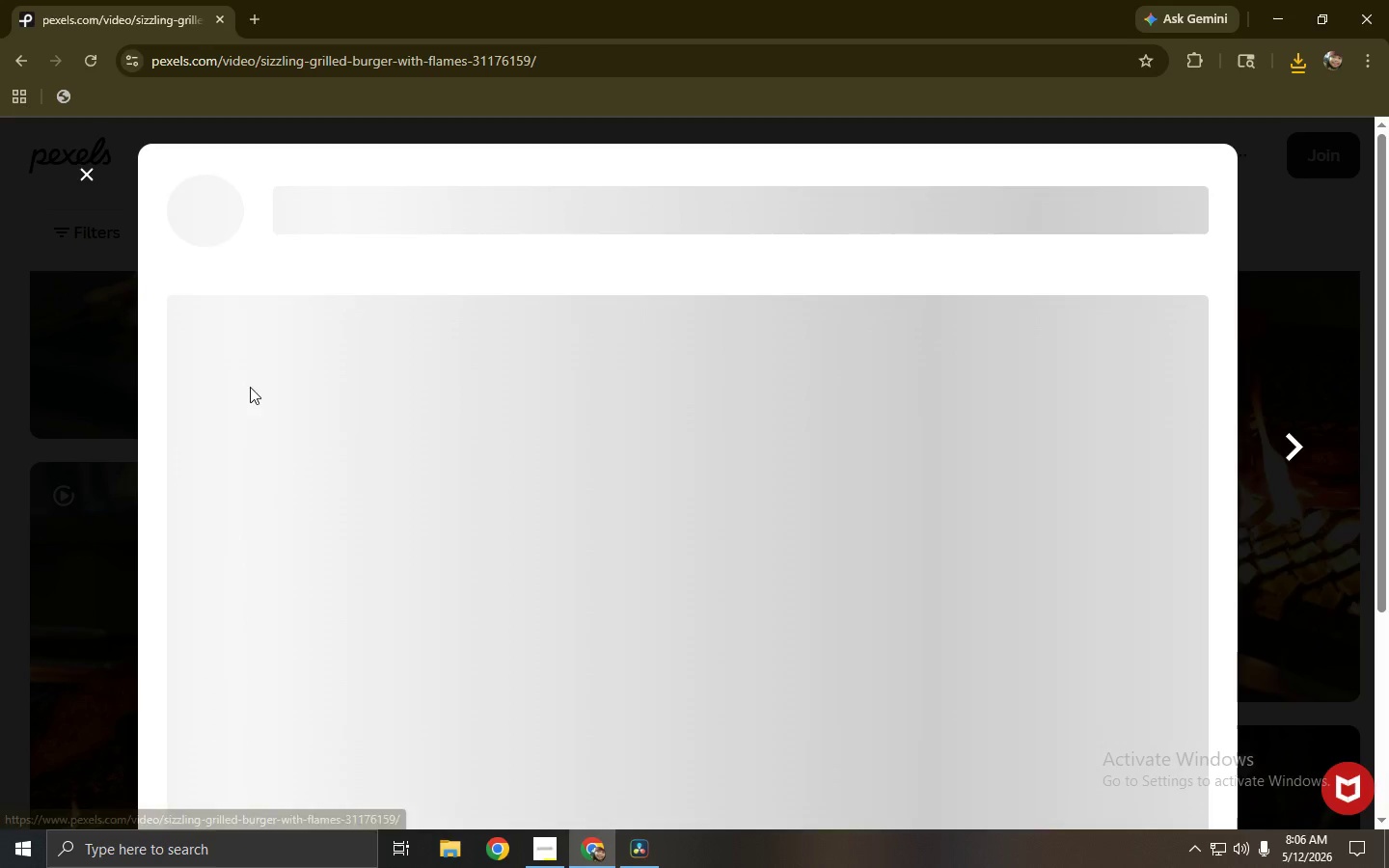 
mouse_move([540, 389])
 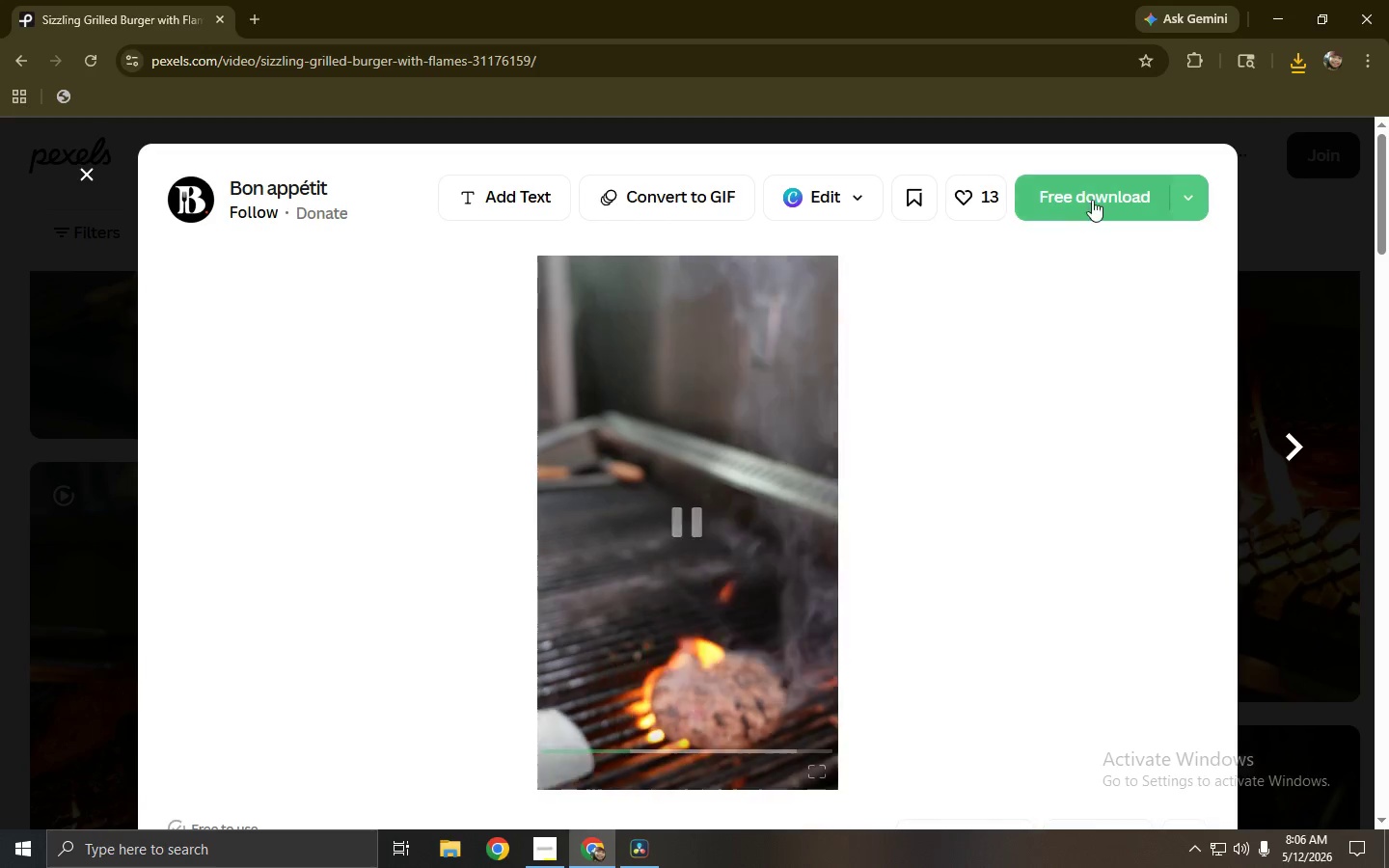 
left_click([1093, 198])
 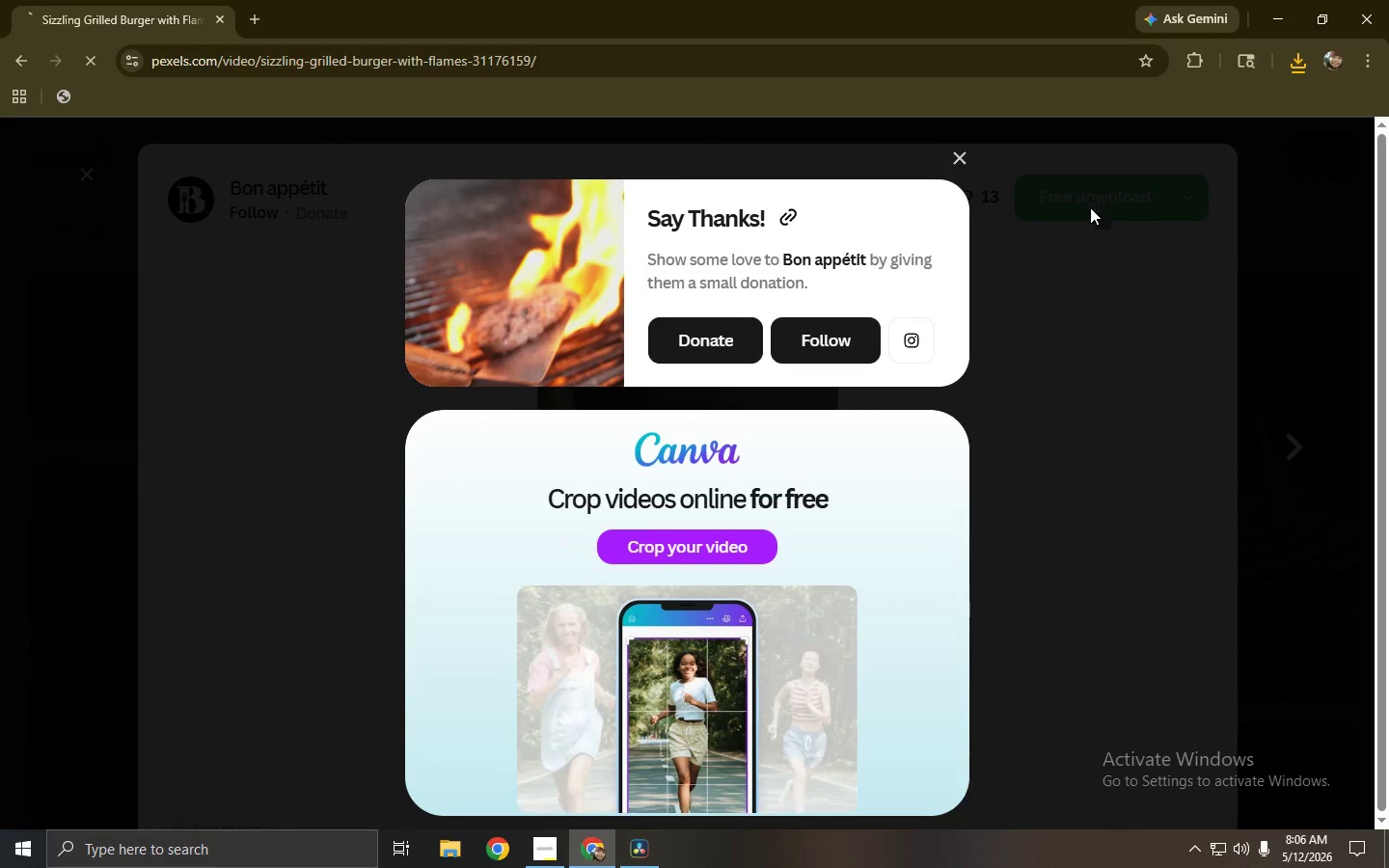 
left_click([1014, 304])
 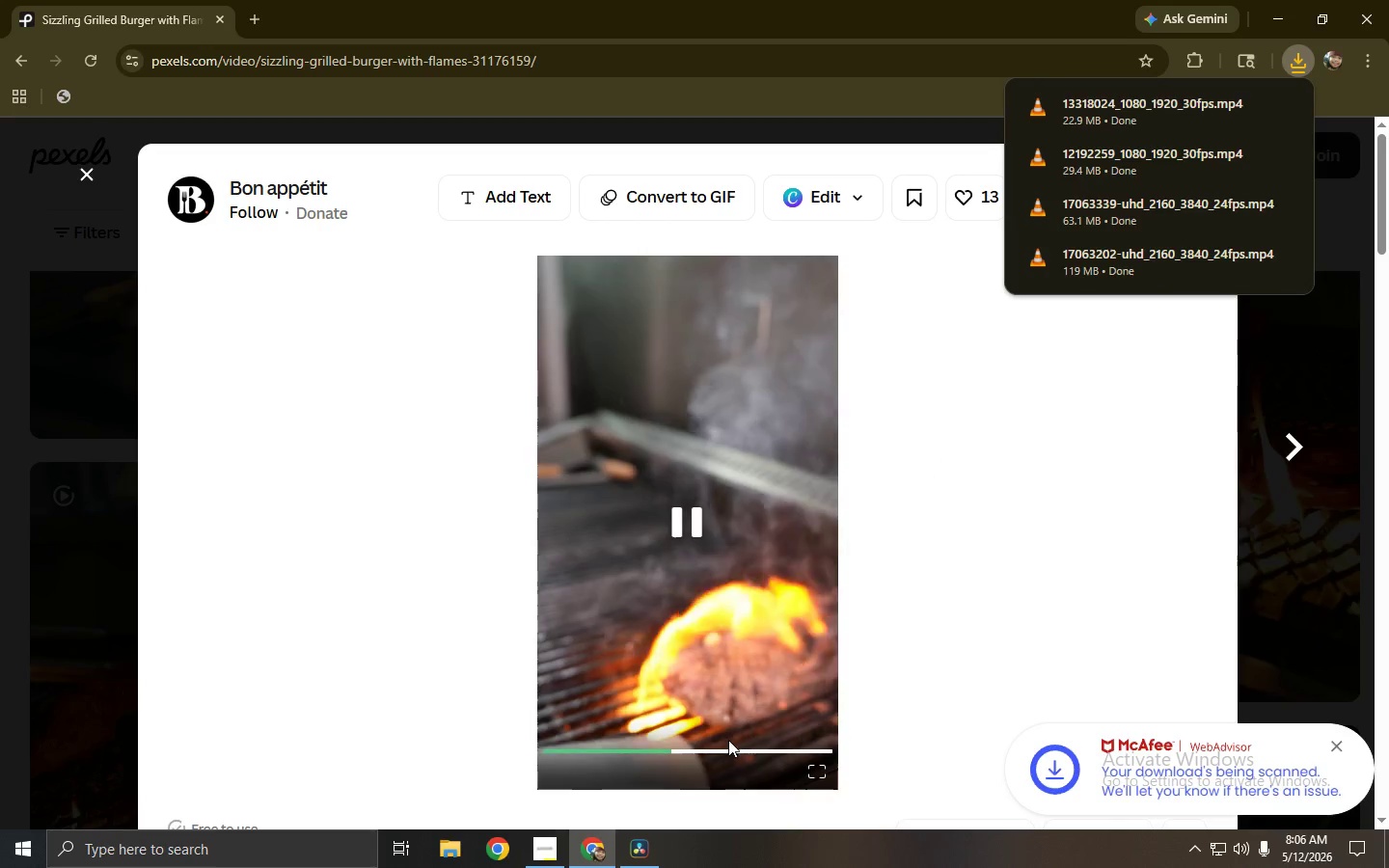 
left_click([0, 583])
 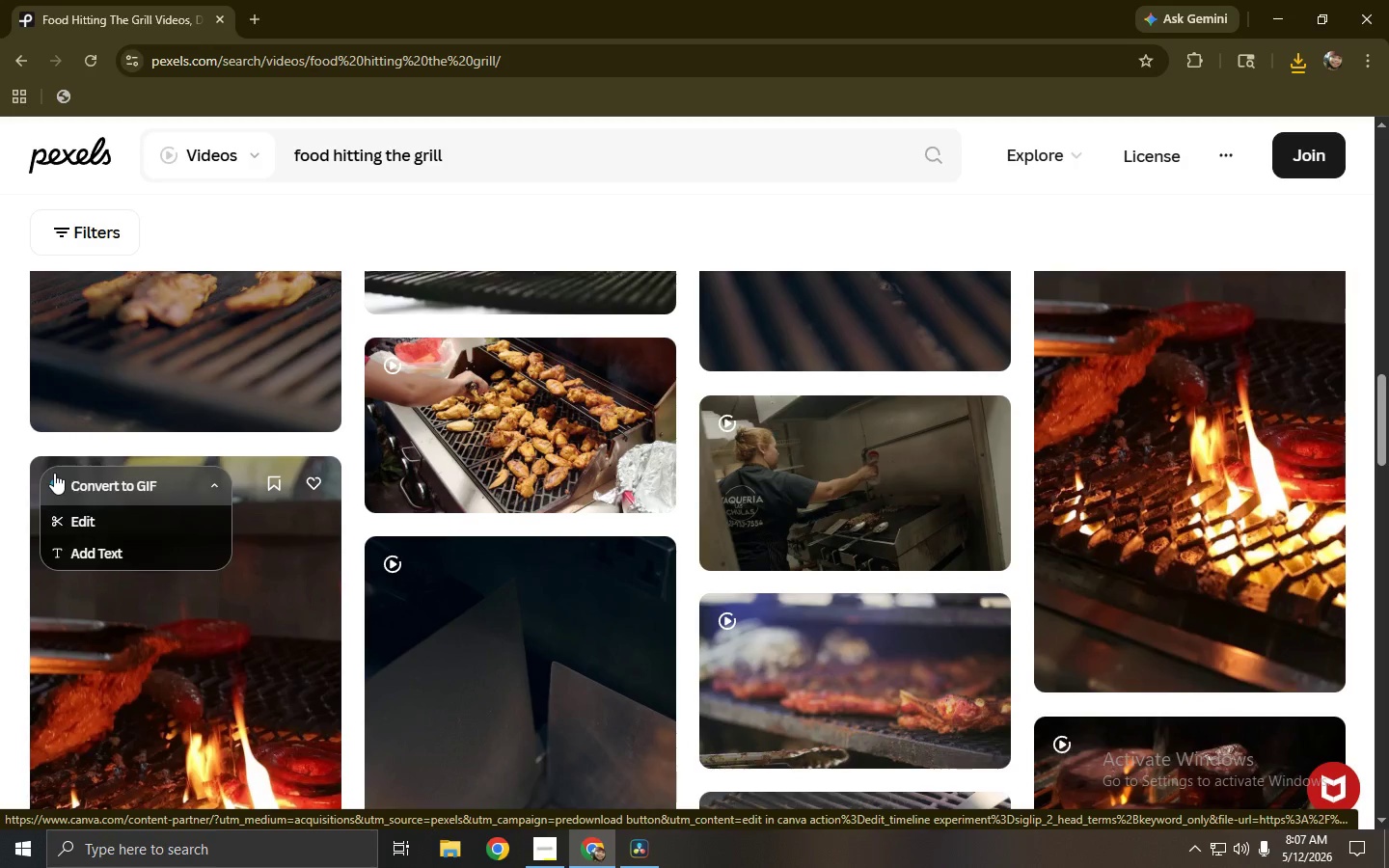 
left_click_drag(start_coordinate=[500, 164], to_coordinate=[271, 160])
 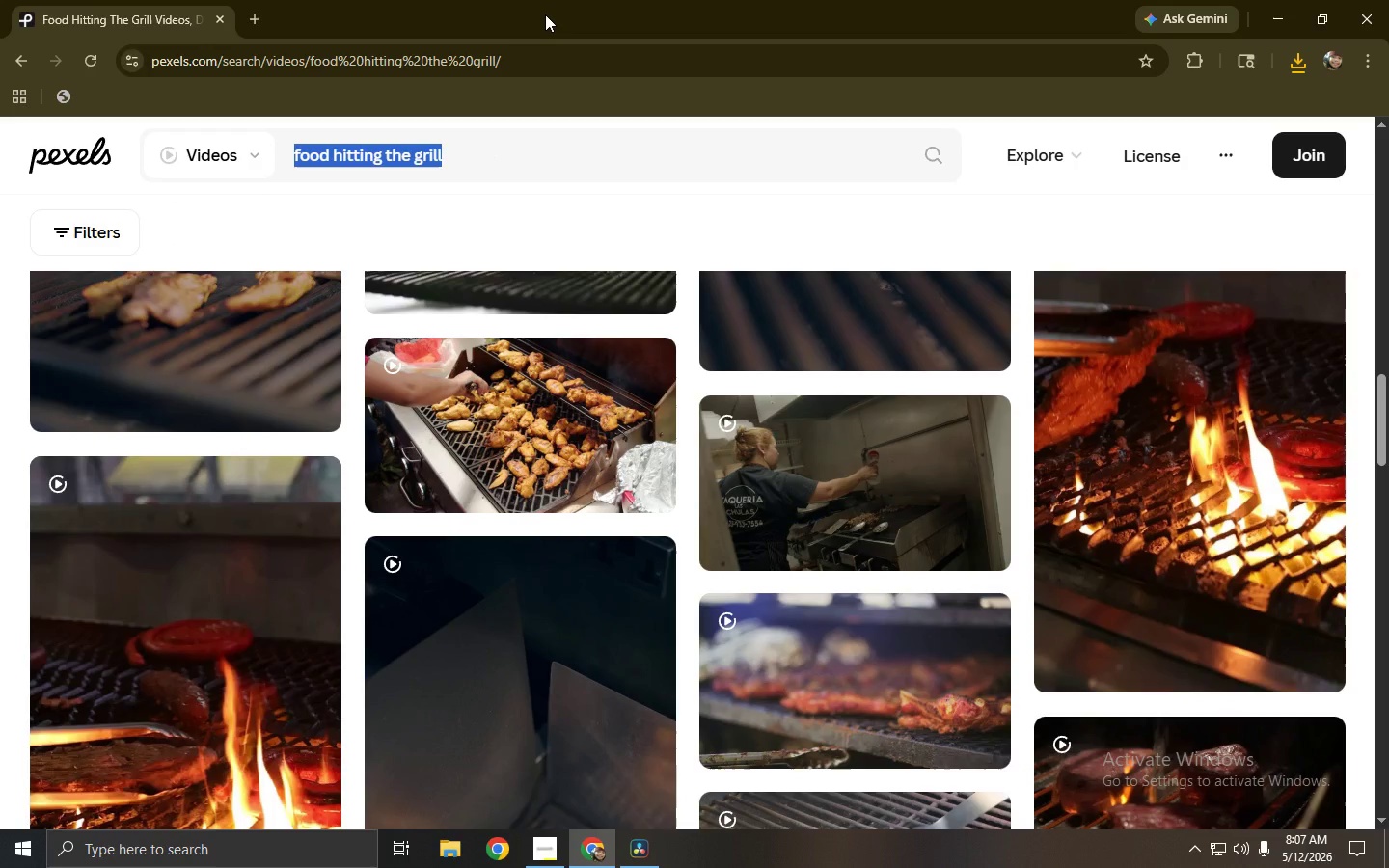 
type(plating shot)
 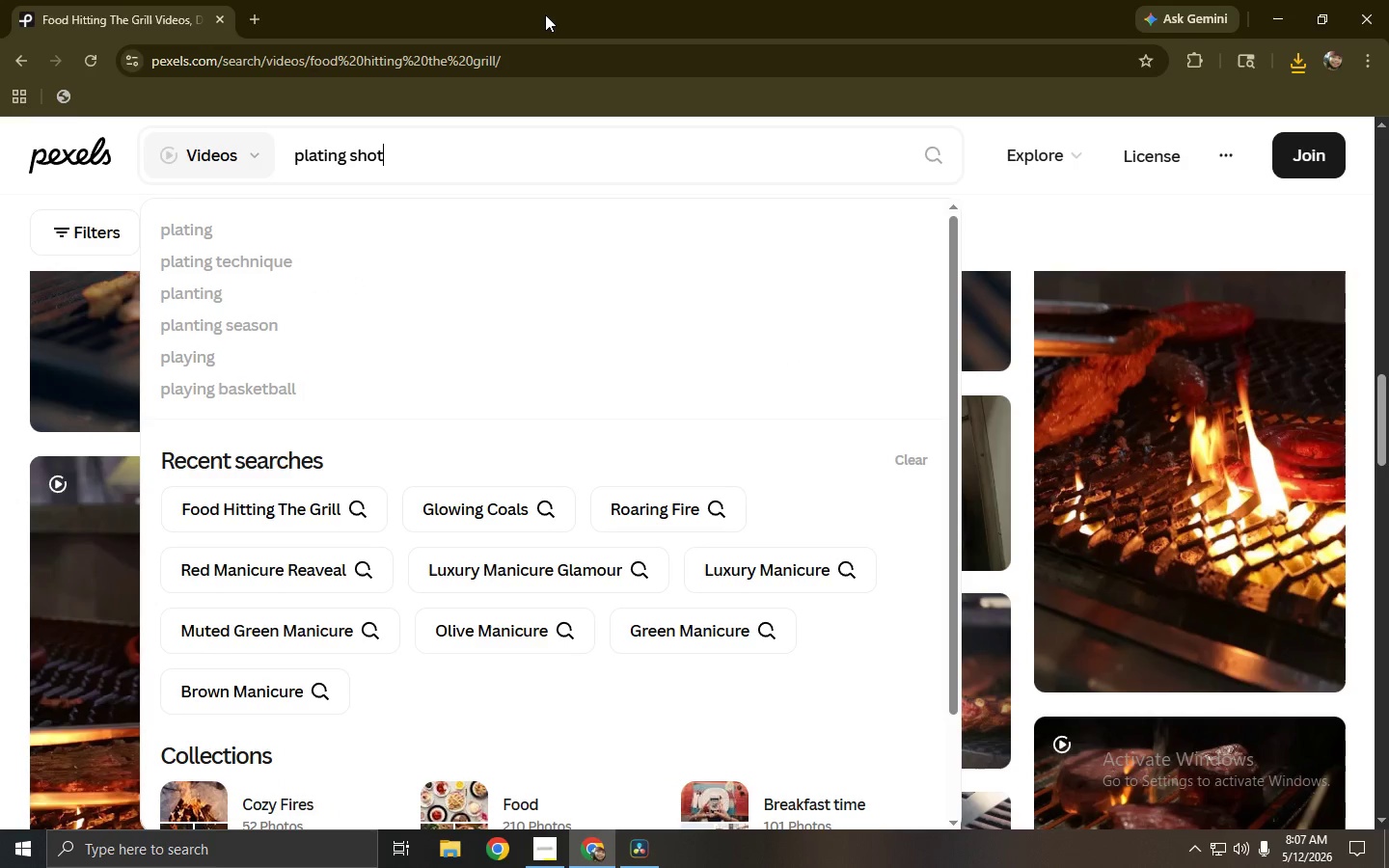 
key(Enter)
 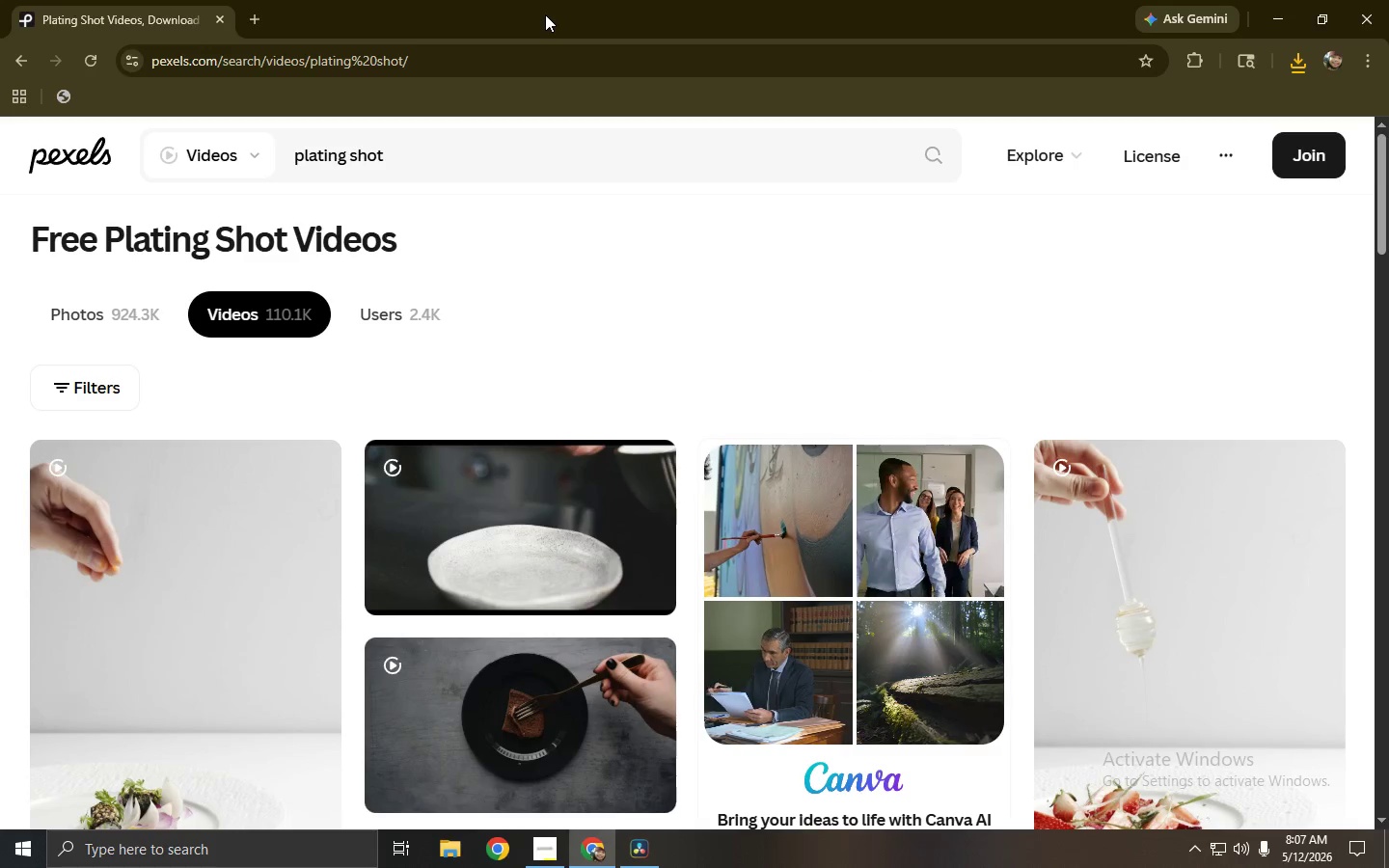 
left_click_drag(start_coordinate=[1388, 204], to_coordinate=[1386, 209])
 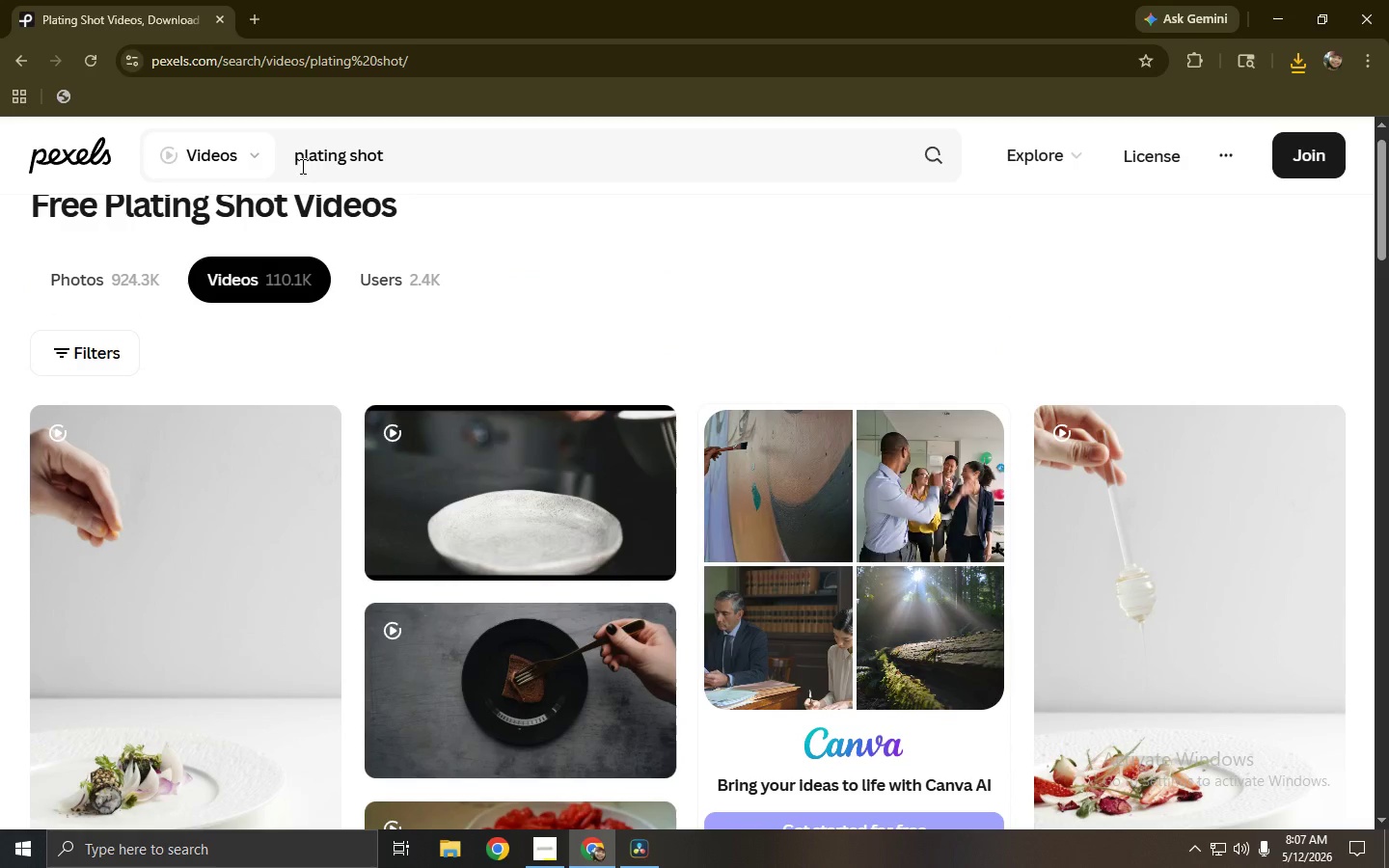 
left_click([293, 161])
 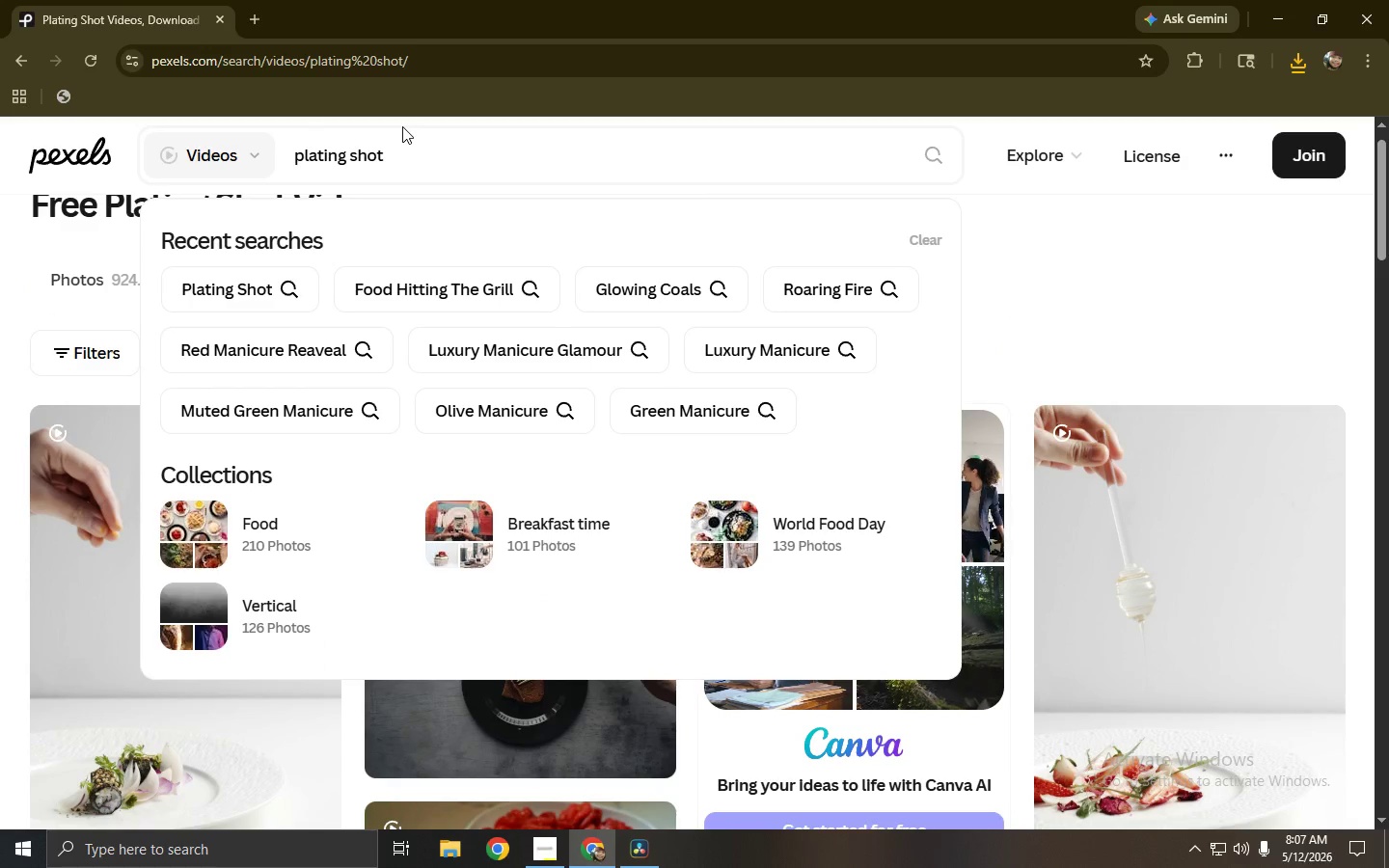 
type(steak )
 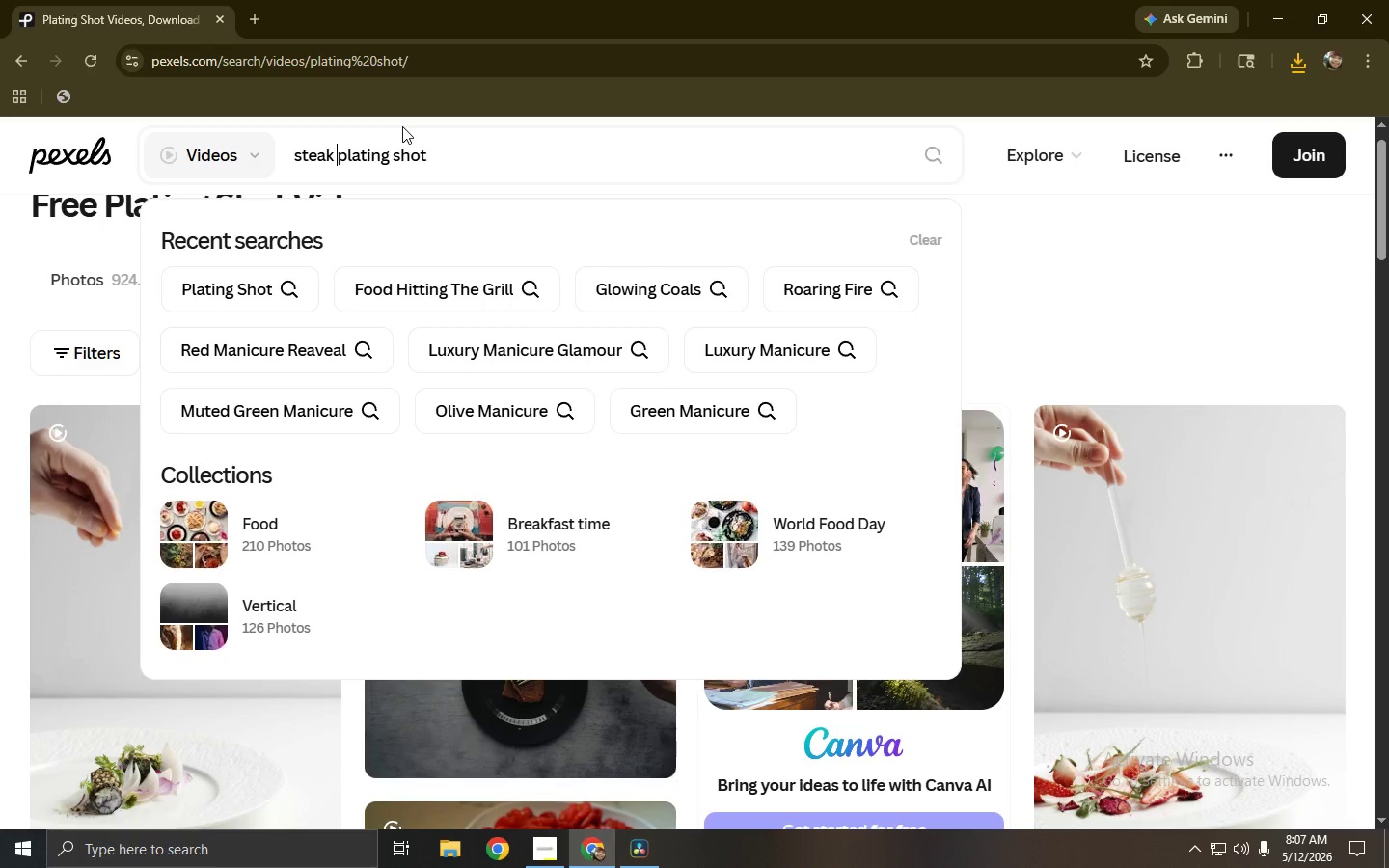 
key(Enter)
 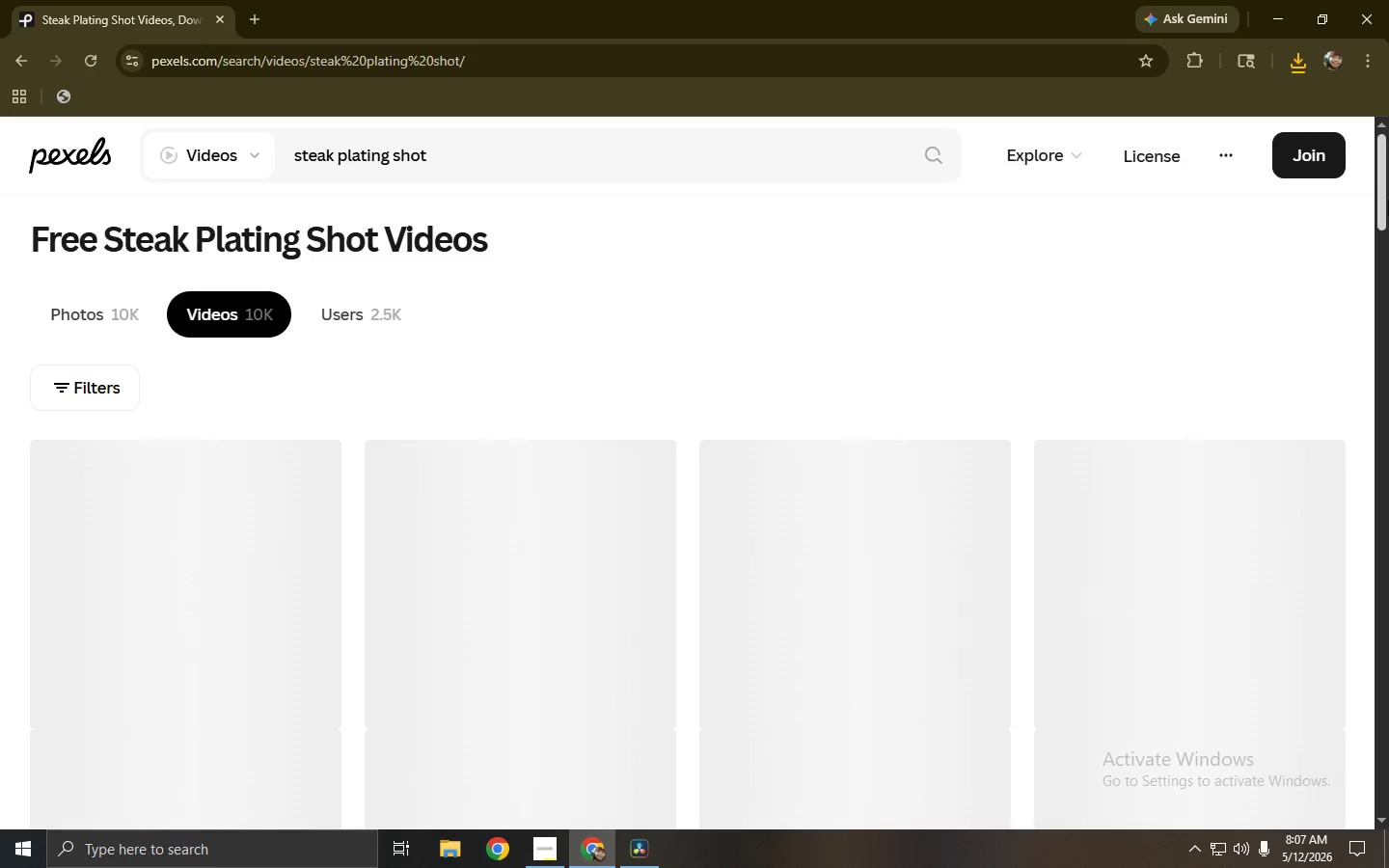 
left_click_drag(start_coordinate=[1388, 198], to_coordinate=[1384, 322])
 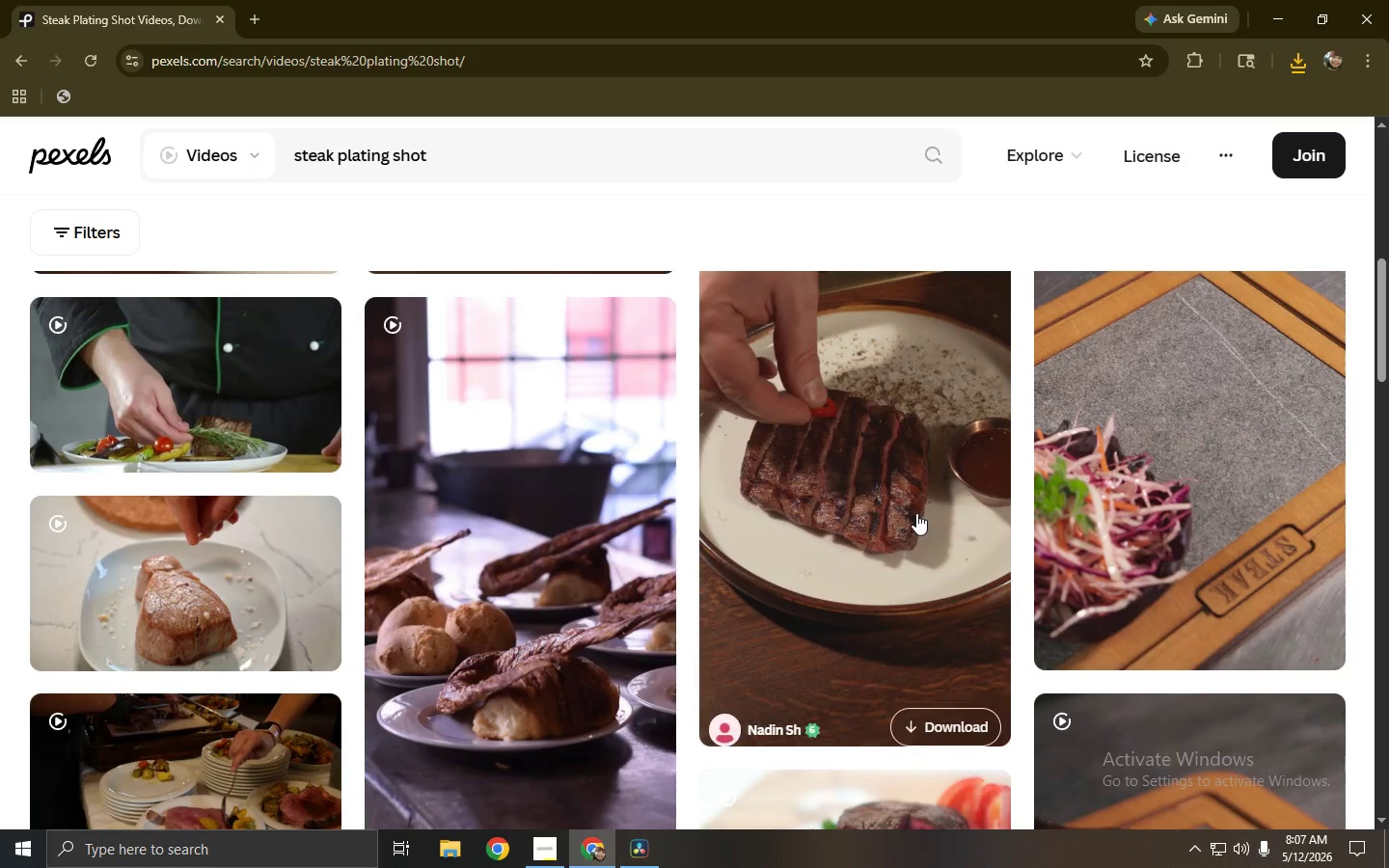 
left_click([890, 513])
 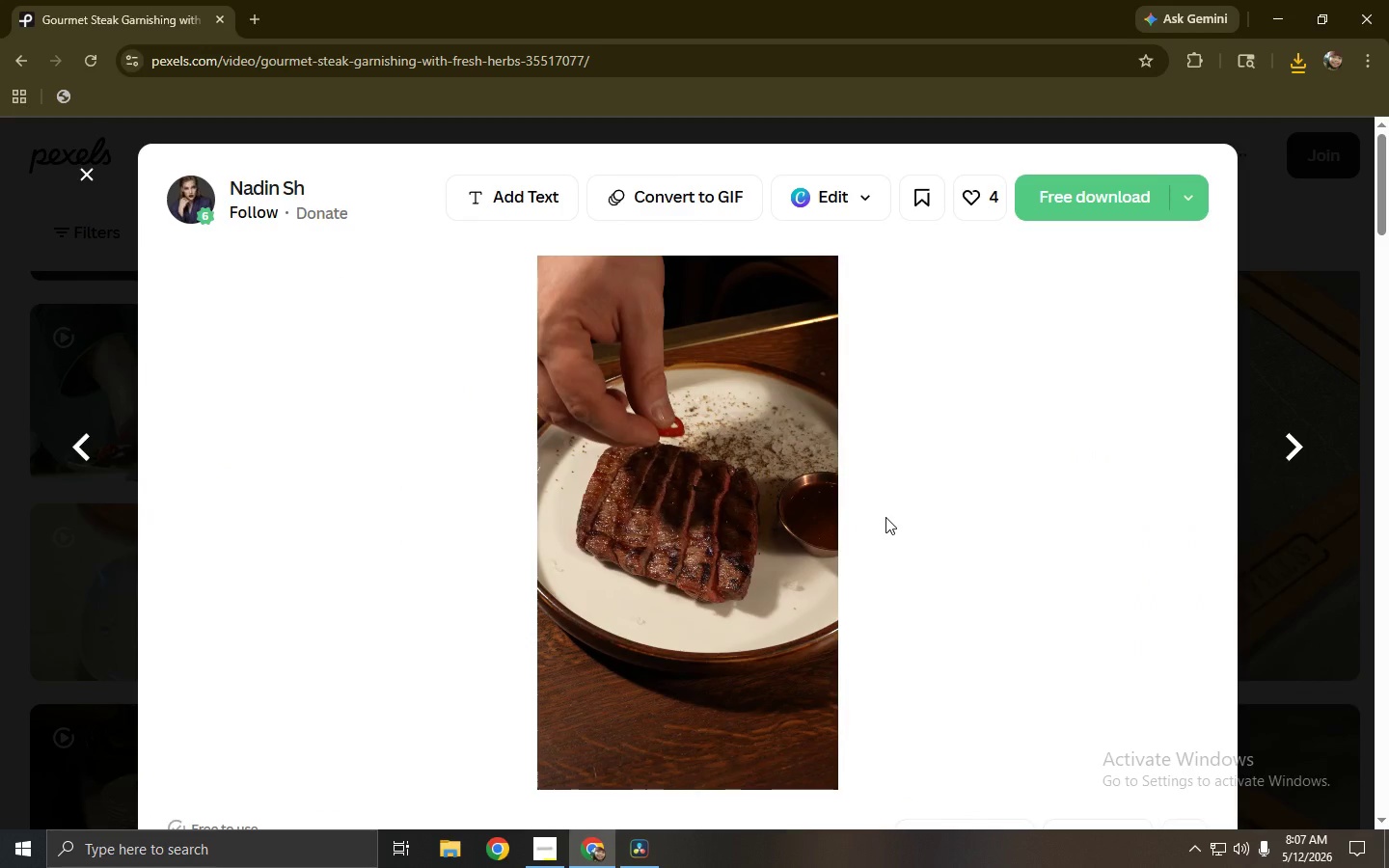 
left_click([614, 678])
 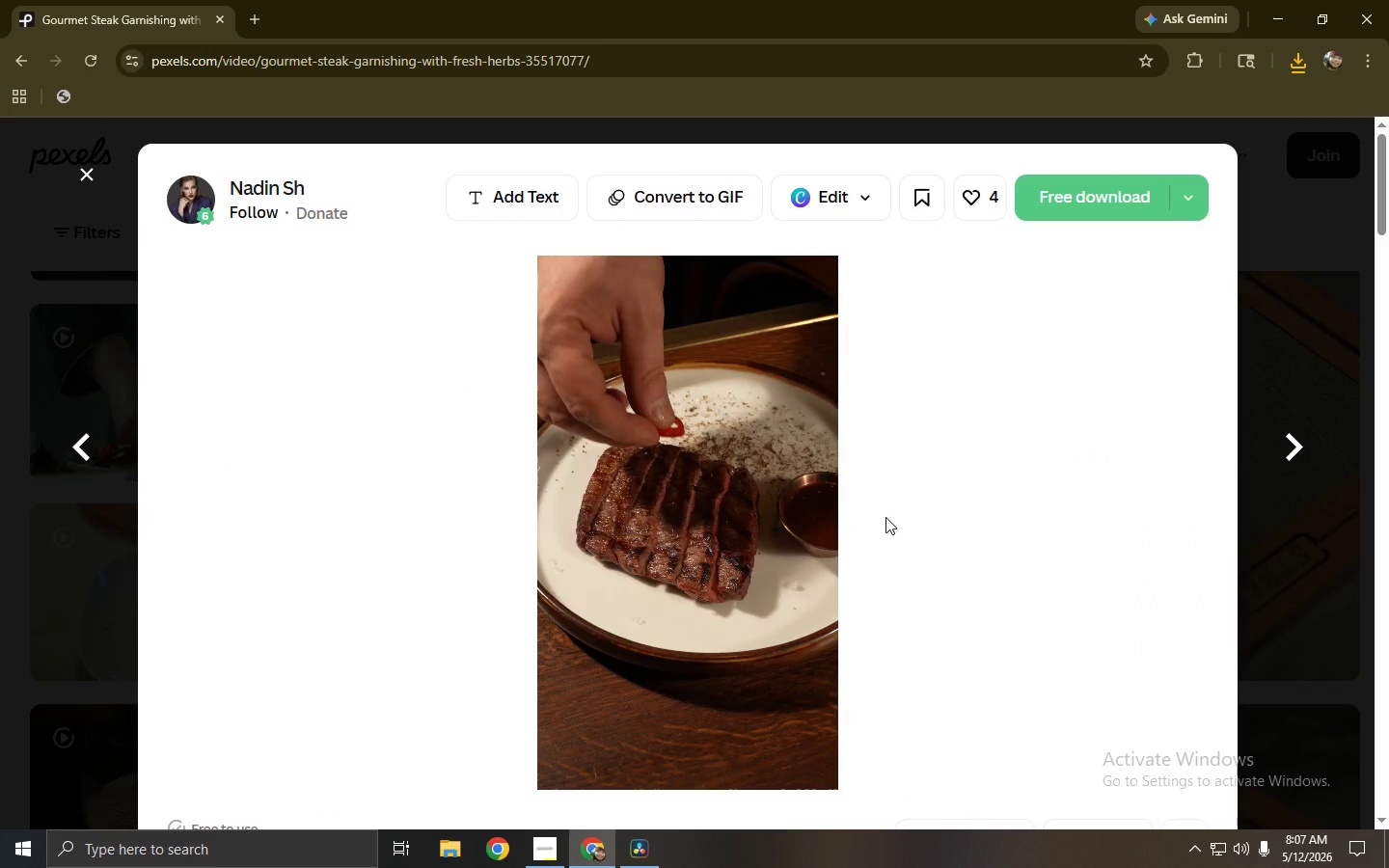 
wait(8.8)
 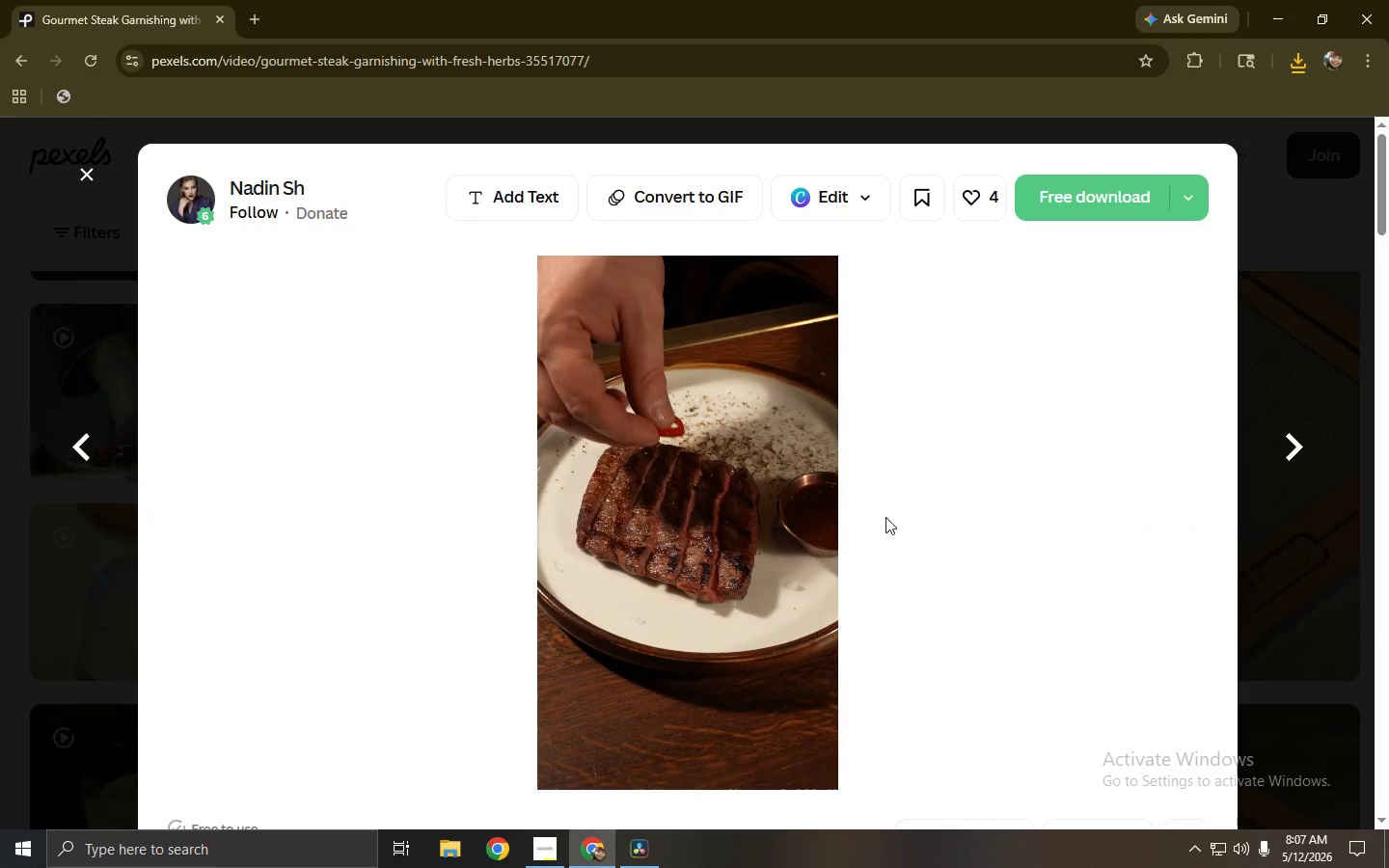 
key(NumLock)
 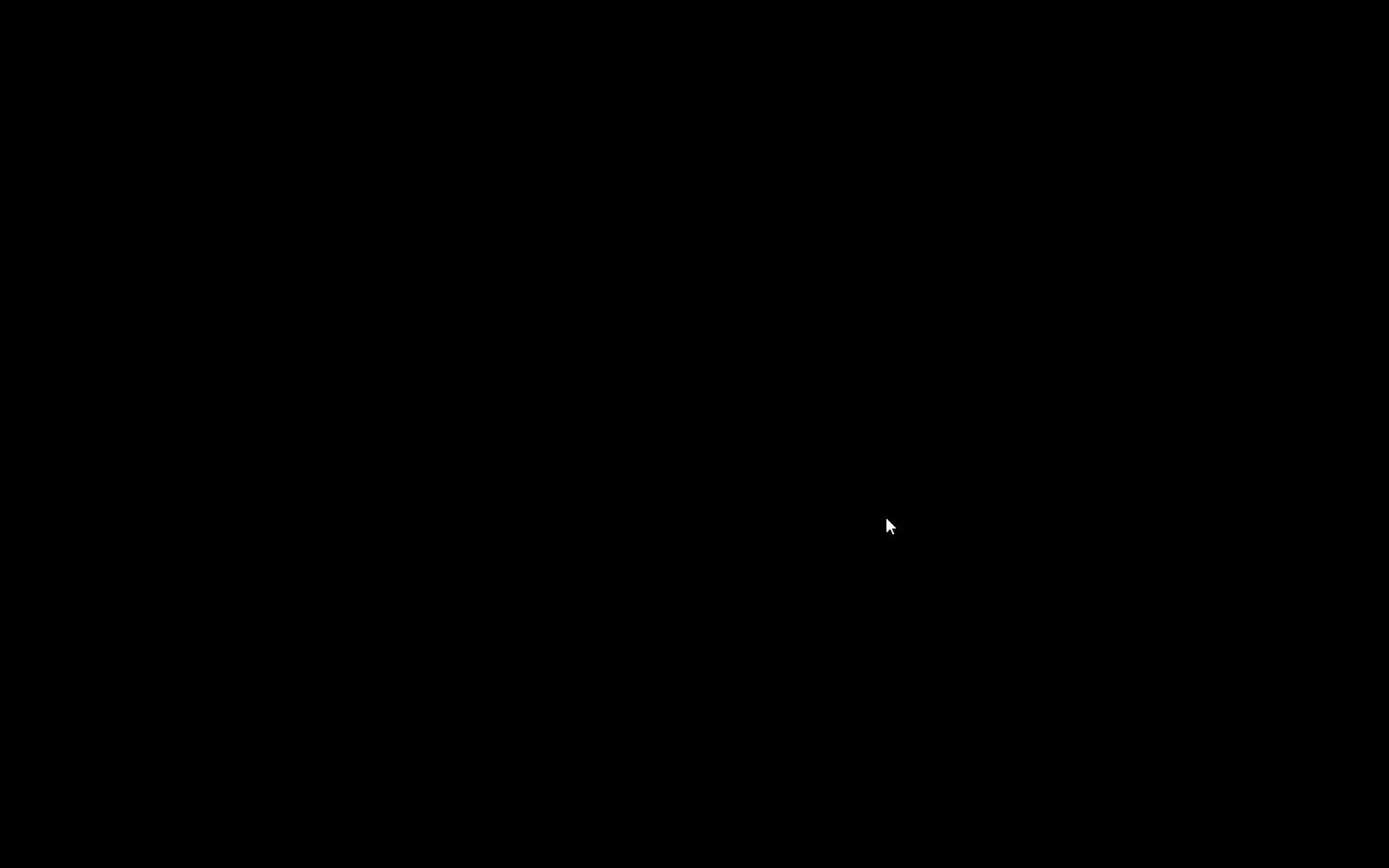 
key(NumLock)
 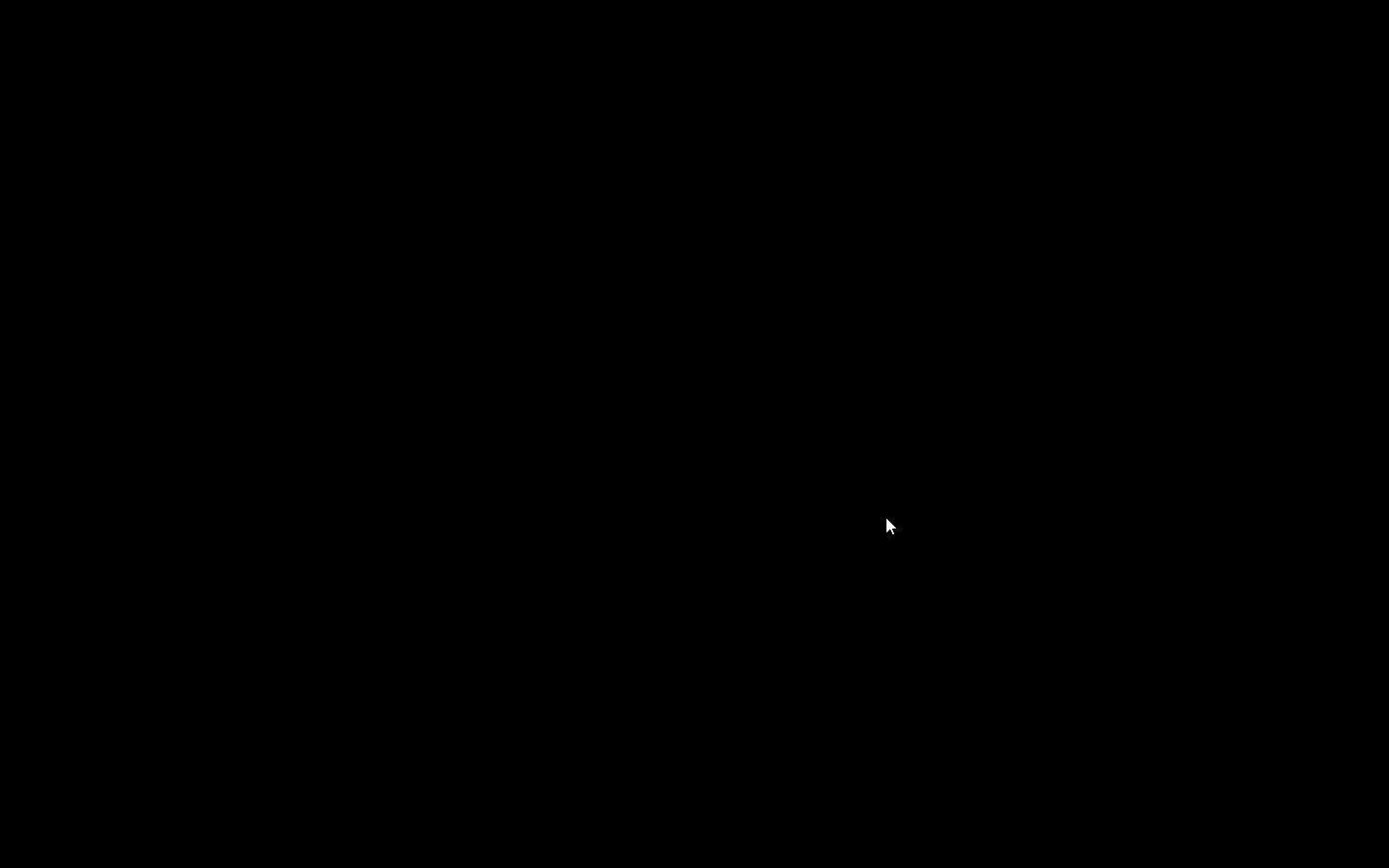 
left_click([580, 861])